 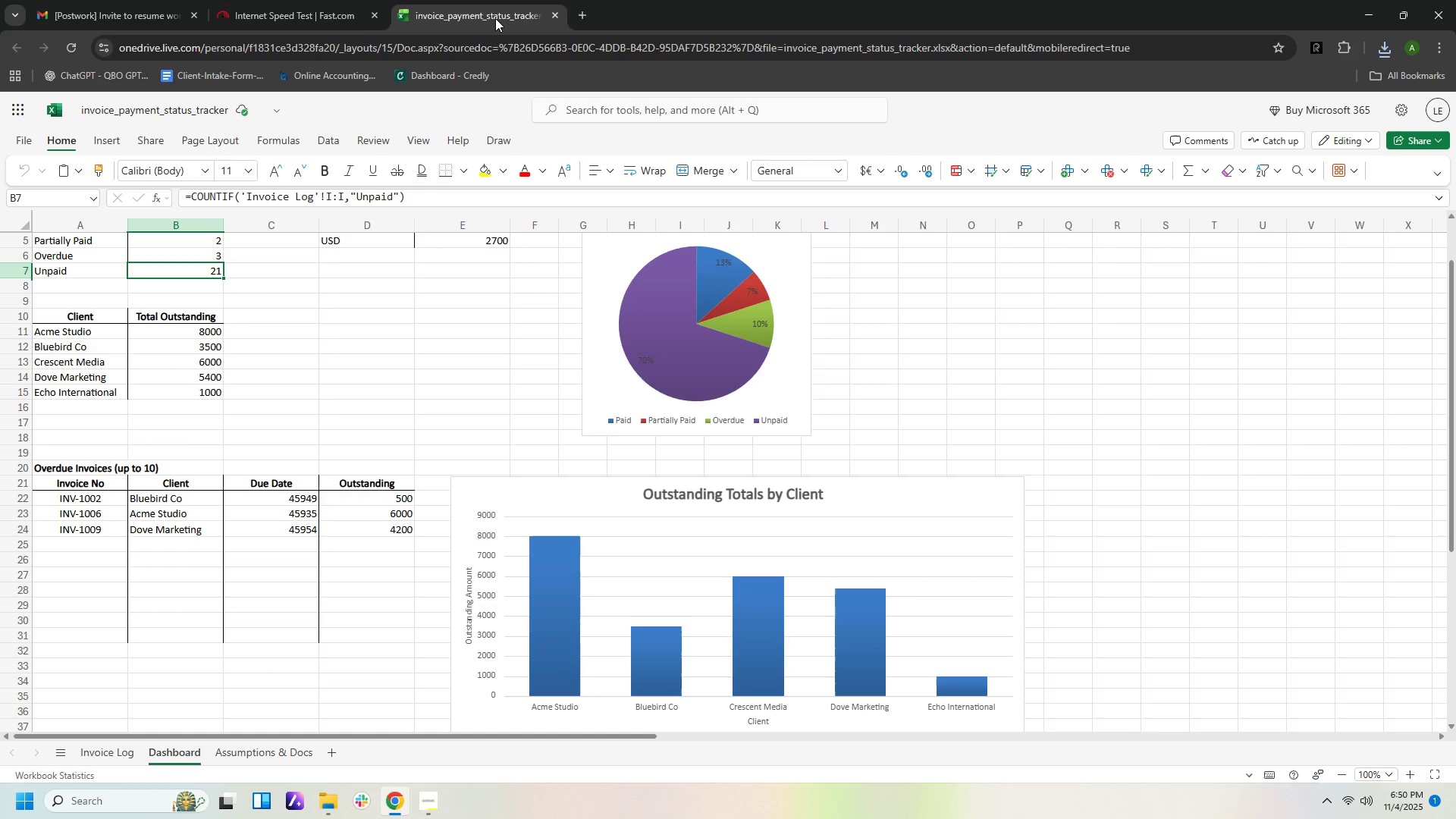 
scroll: coordinate [928, 392], scroll_direction: up, amount: 5.0
 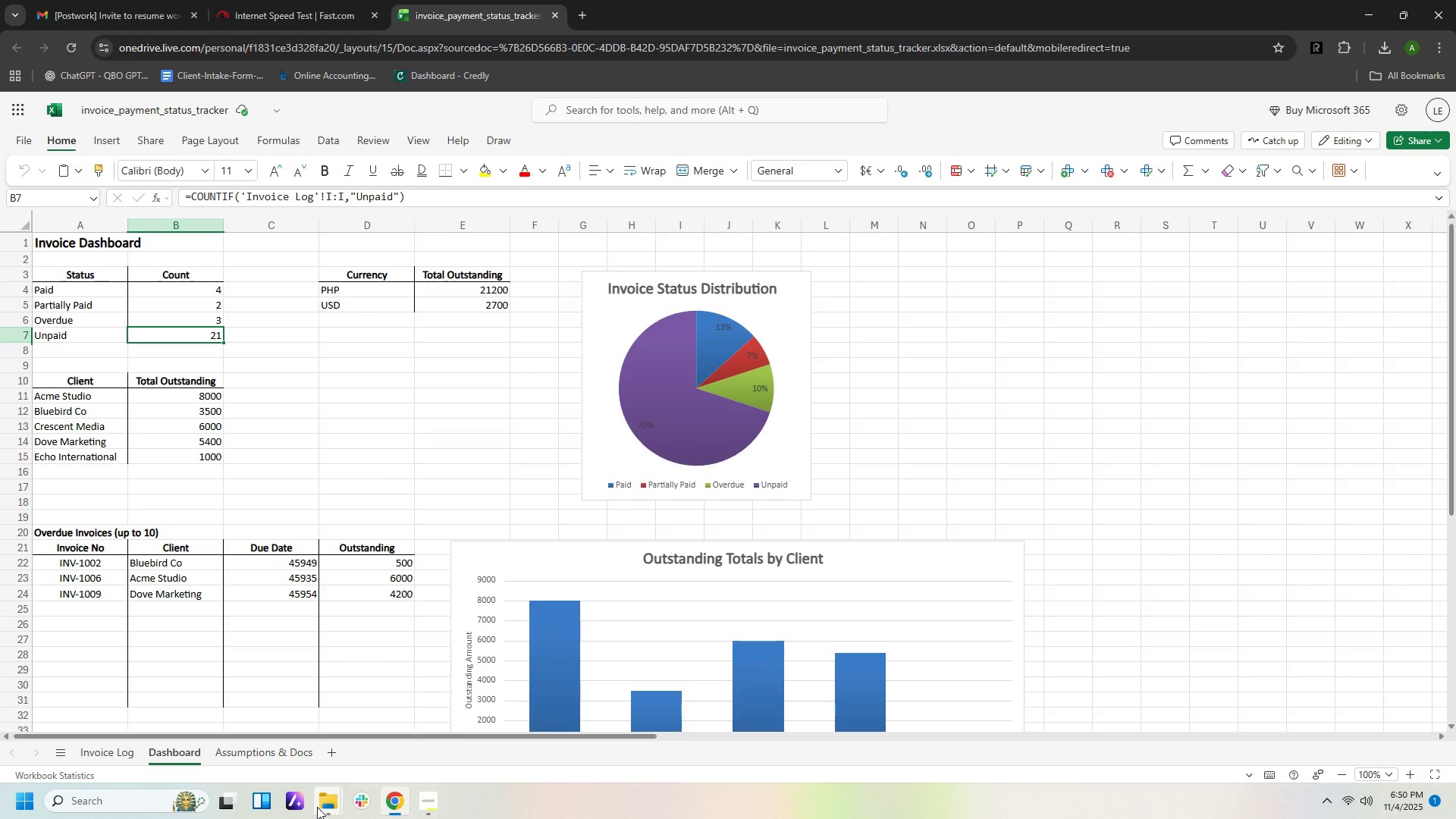 
wait(6.16)
 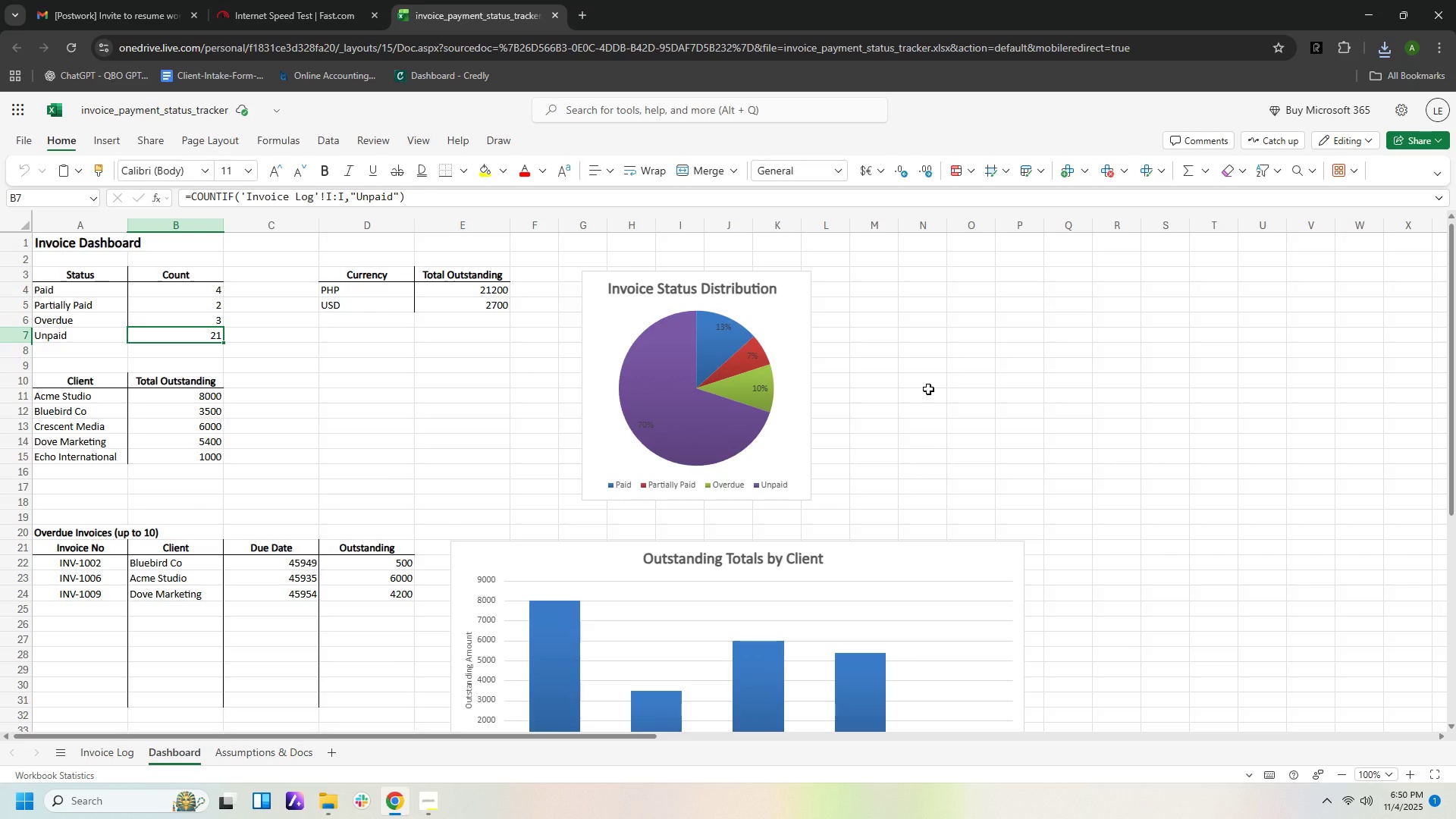 
left_click([485, 670])
 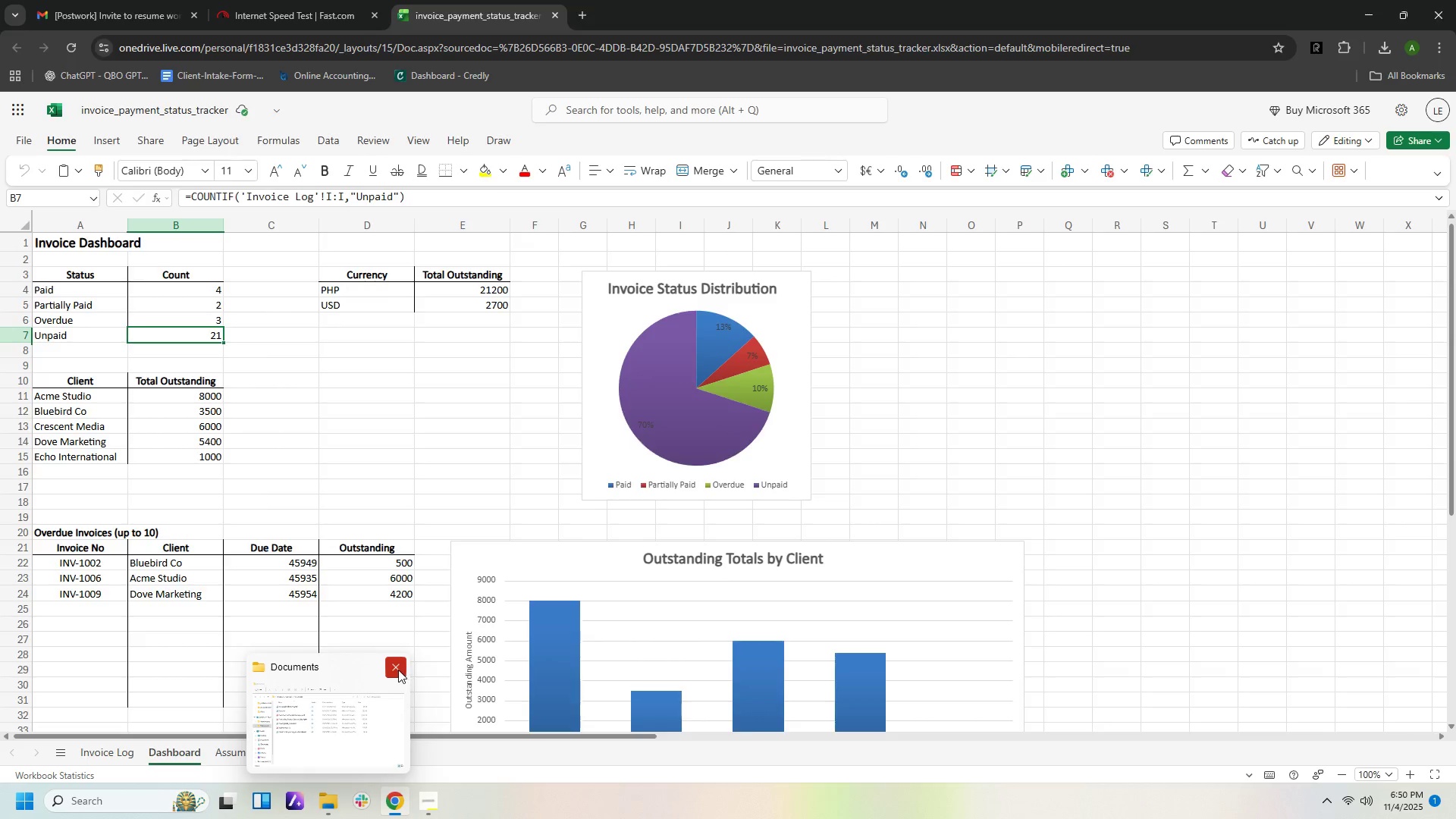 
left_click([398, 670])
 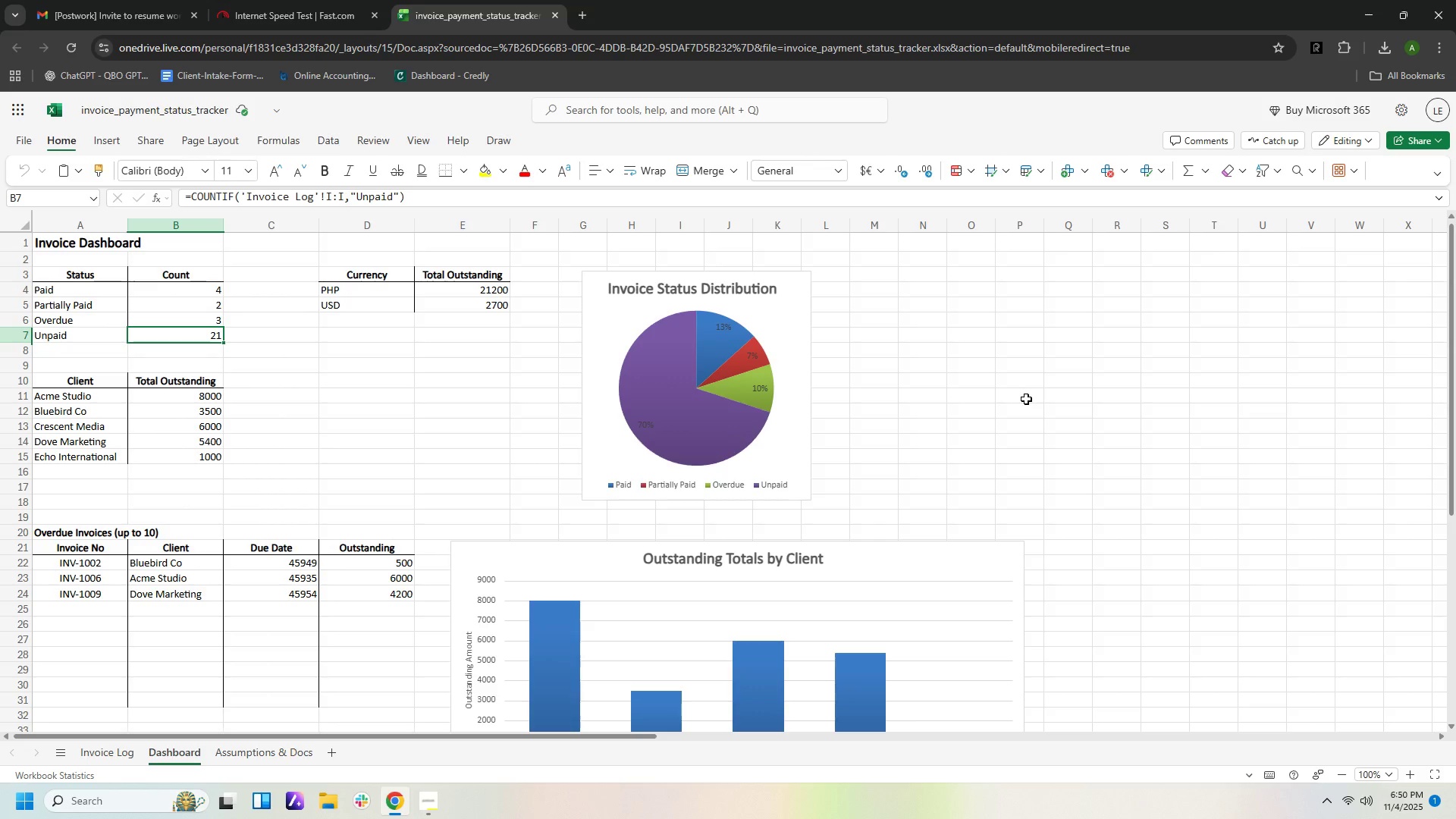 
wait(5.41)
 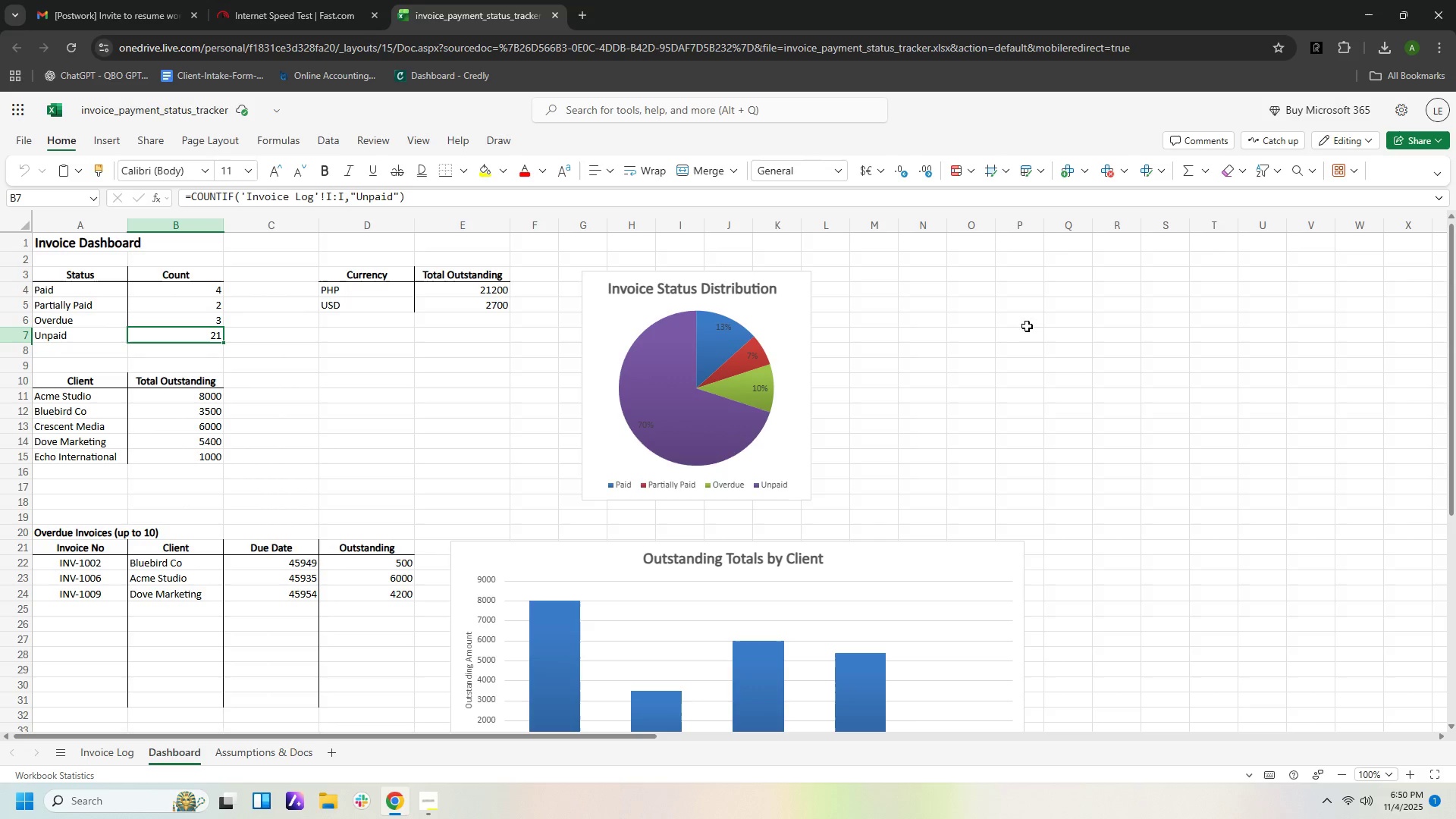 
mouse_move([418, 805])
 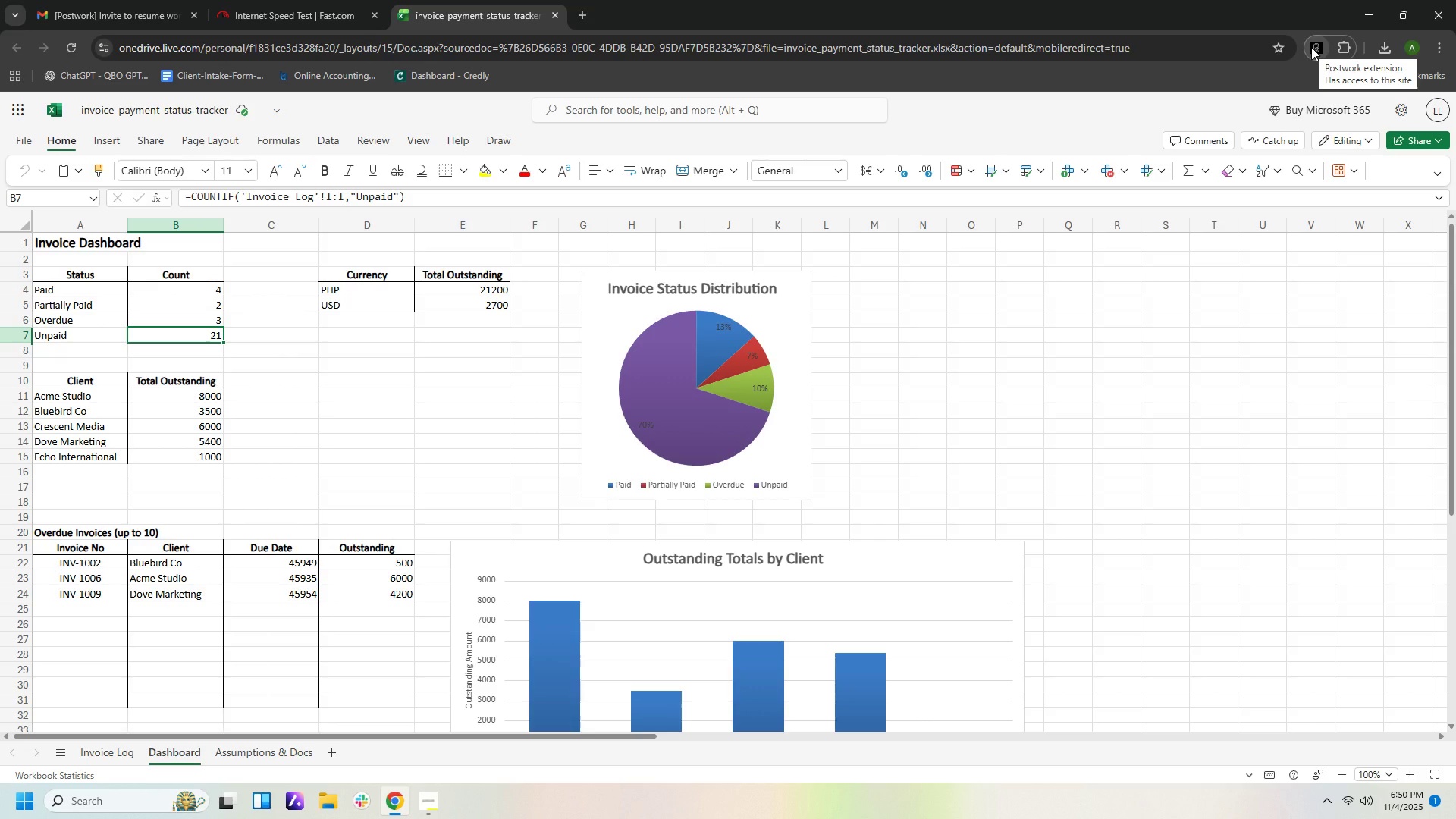 
wait(6.86)
 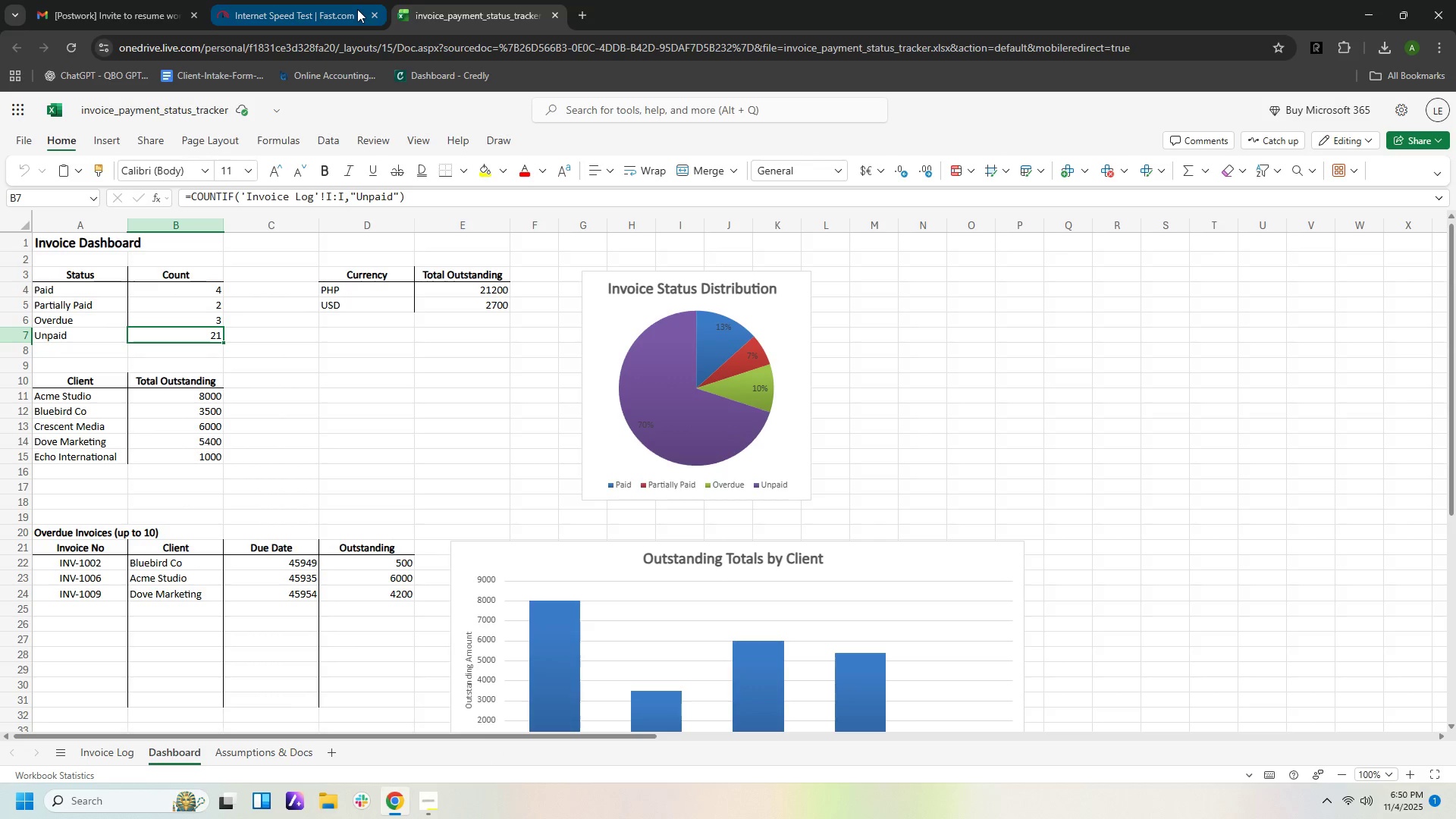 
left_click([1311, 47])
 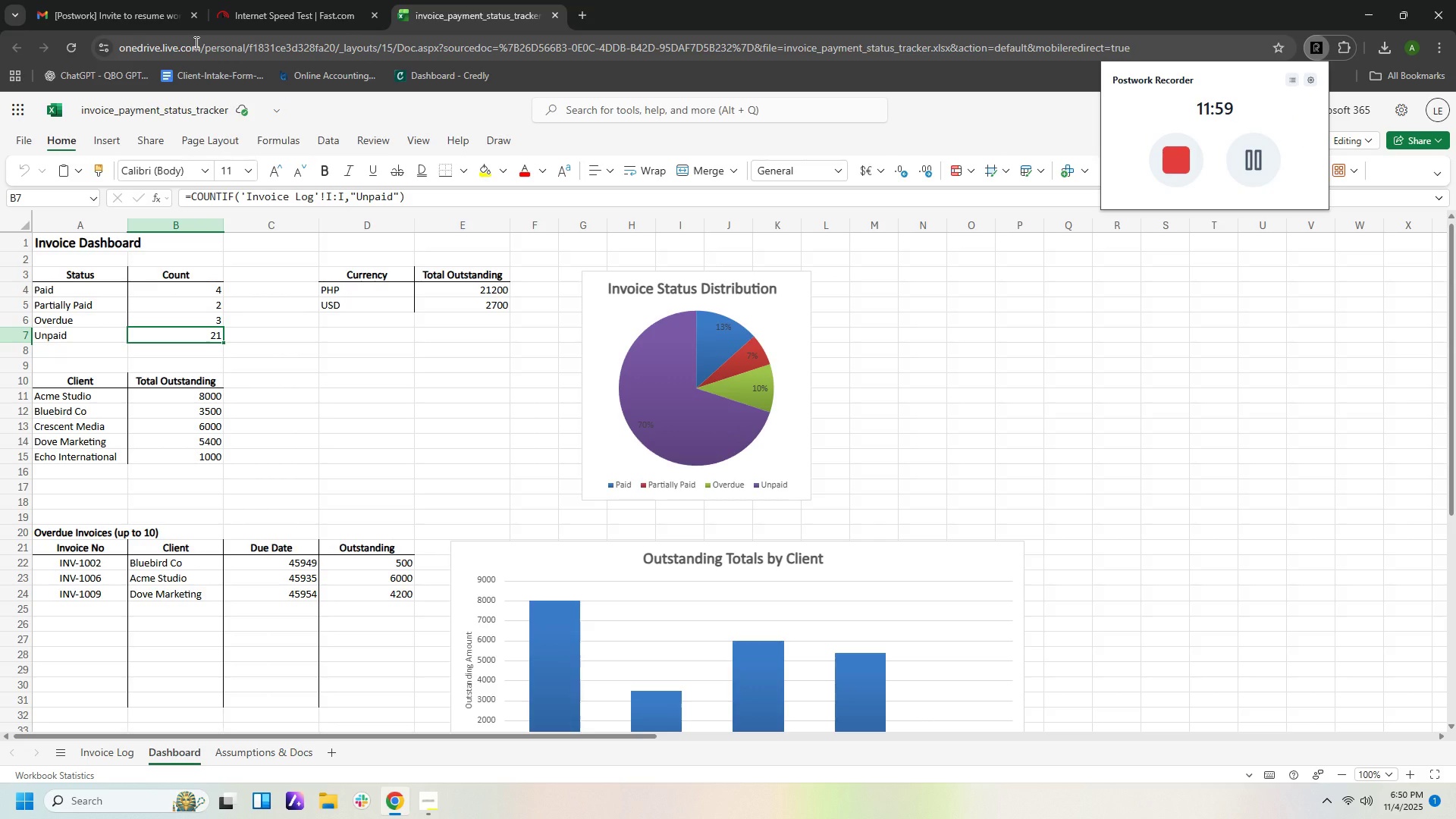 
wait(6.77)
 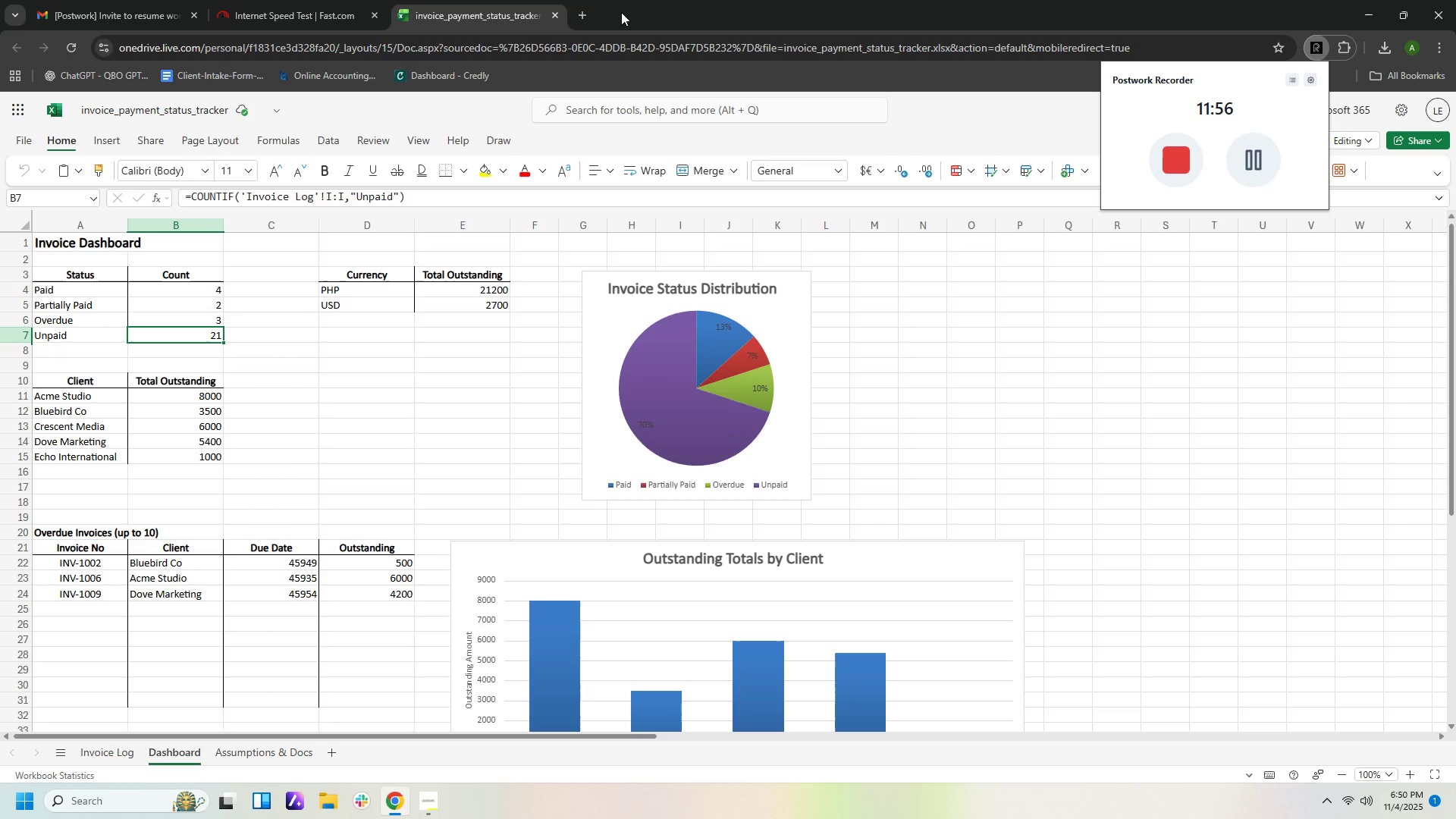 
left_click([195, 10])
 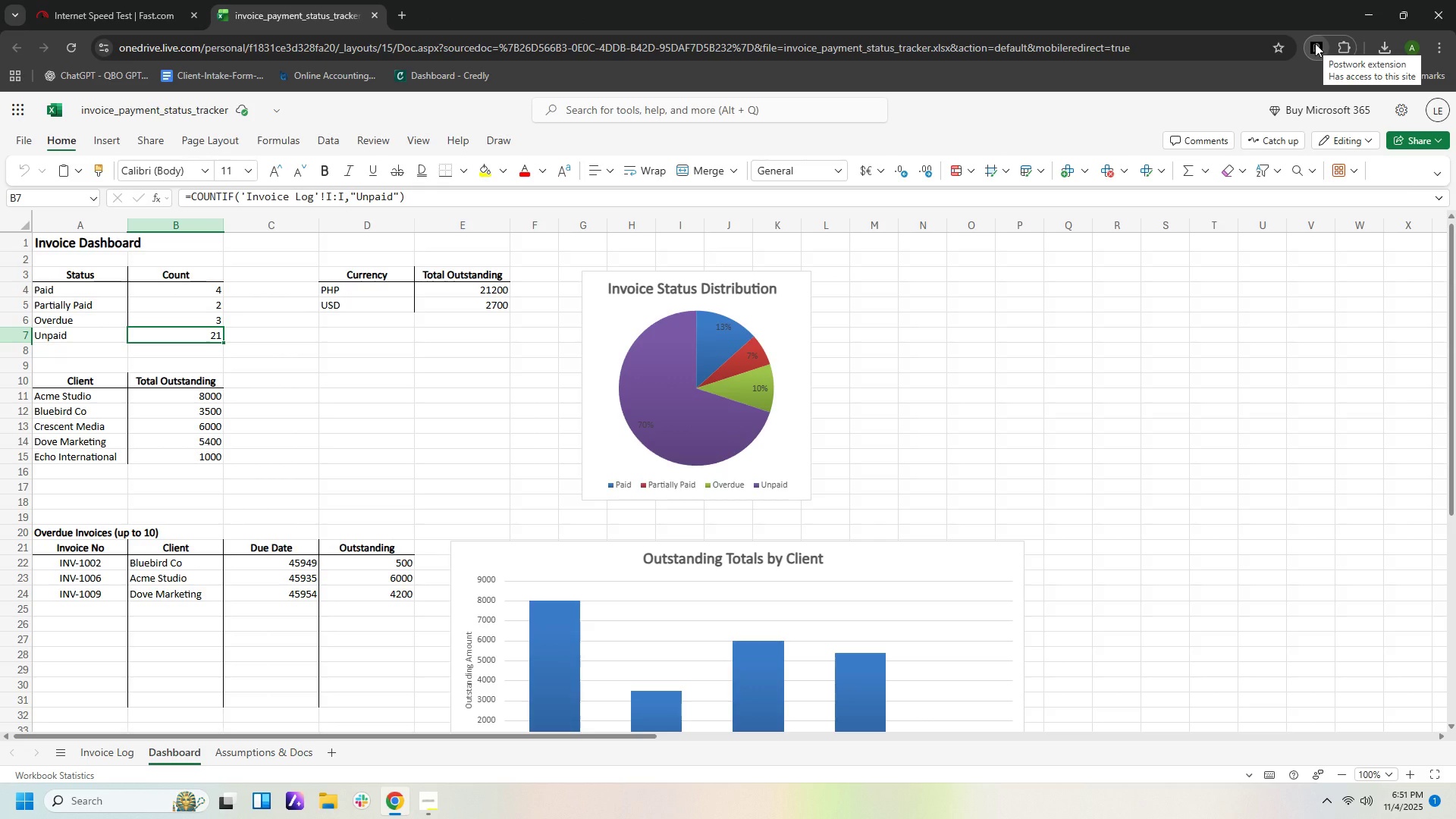 
wait(7.81)
 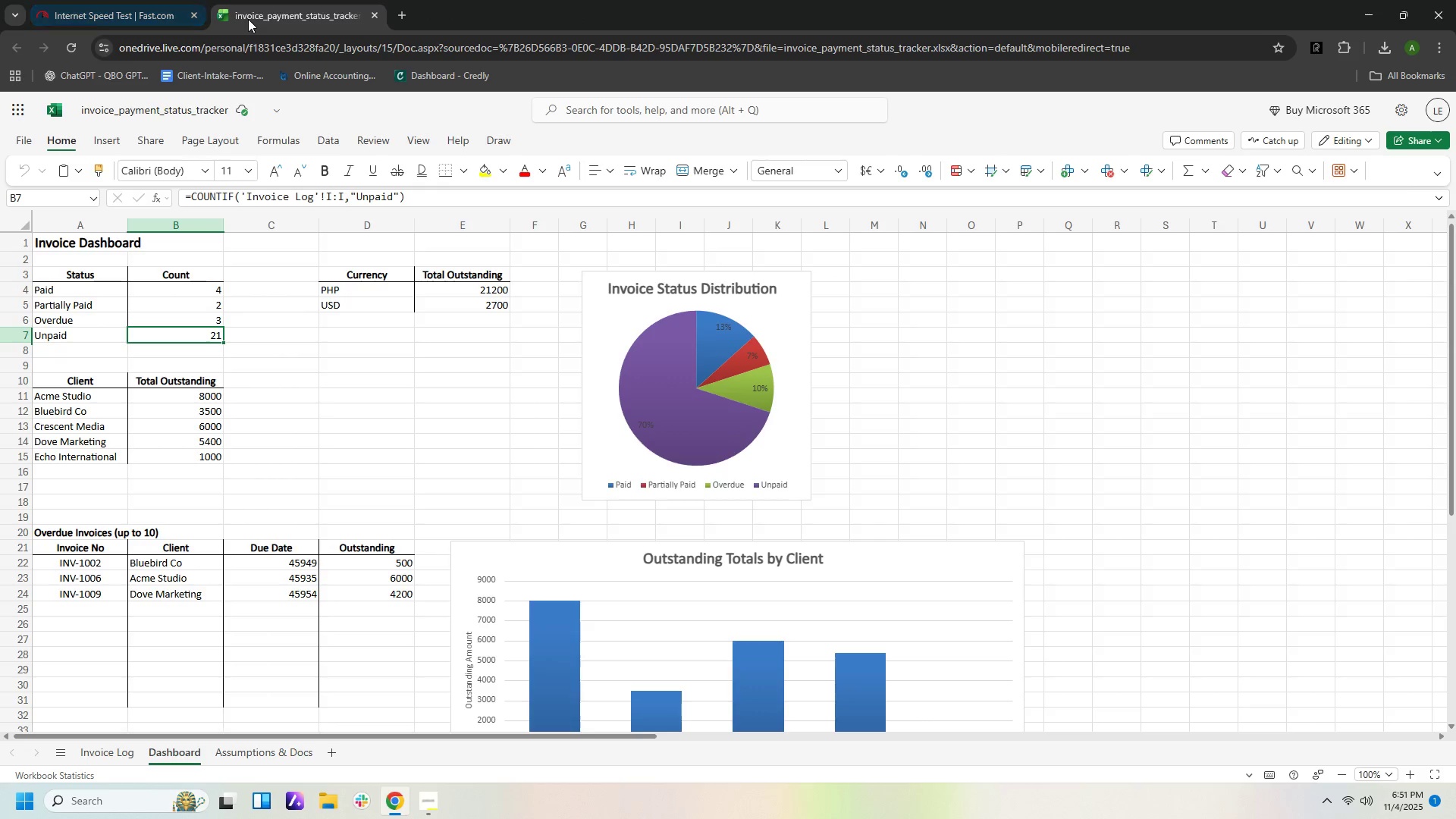 
left_click([54, 14])
 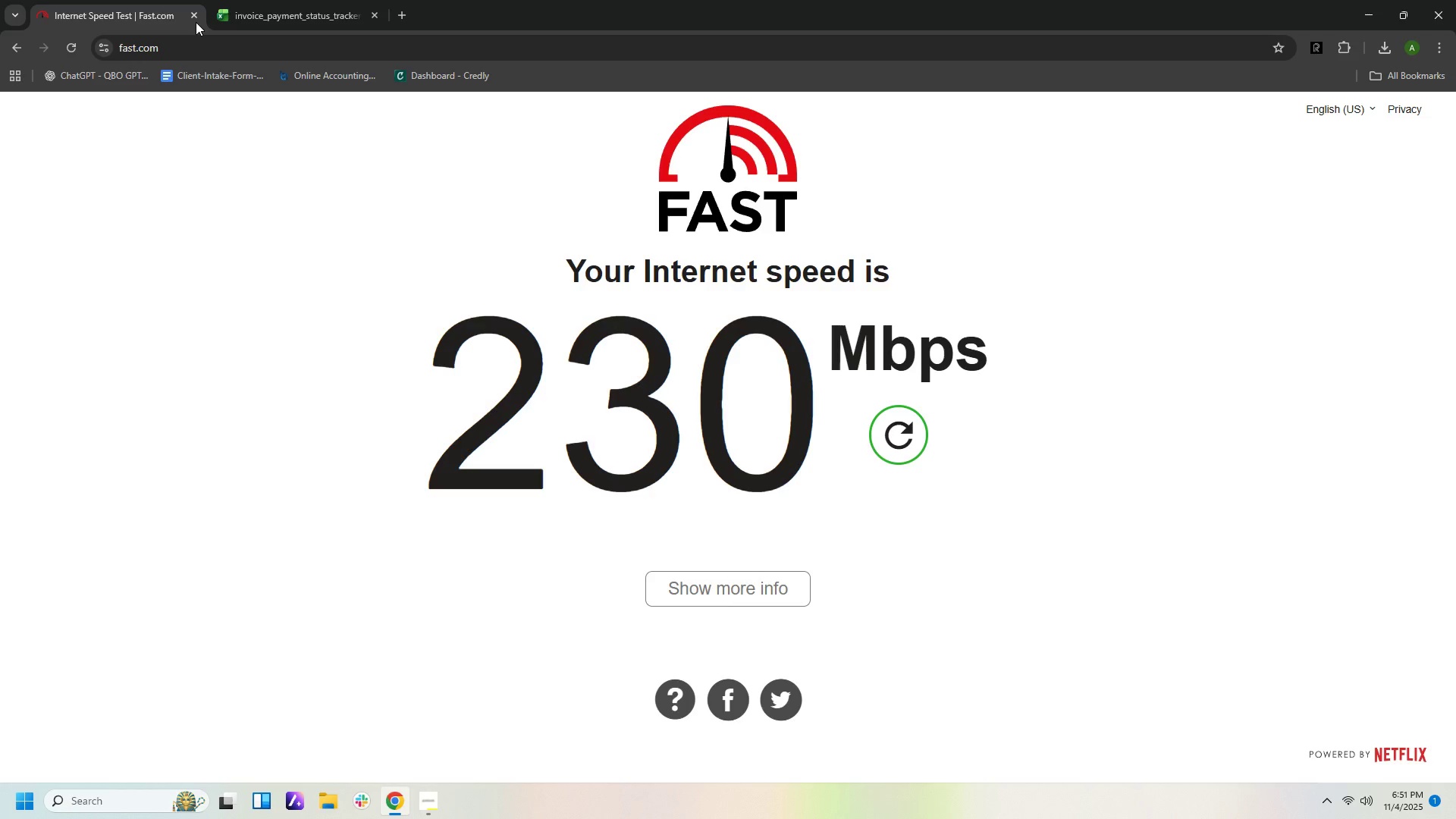 
left_click([279, 11])
 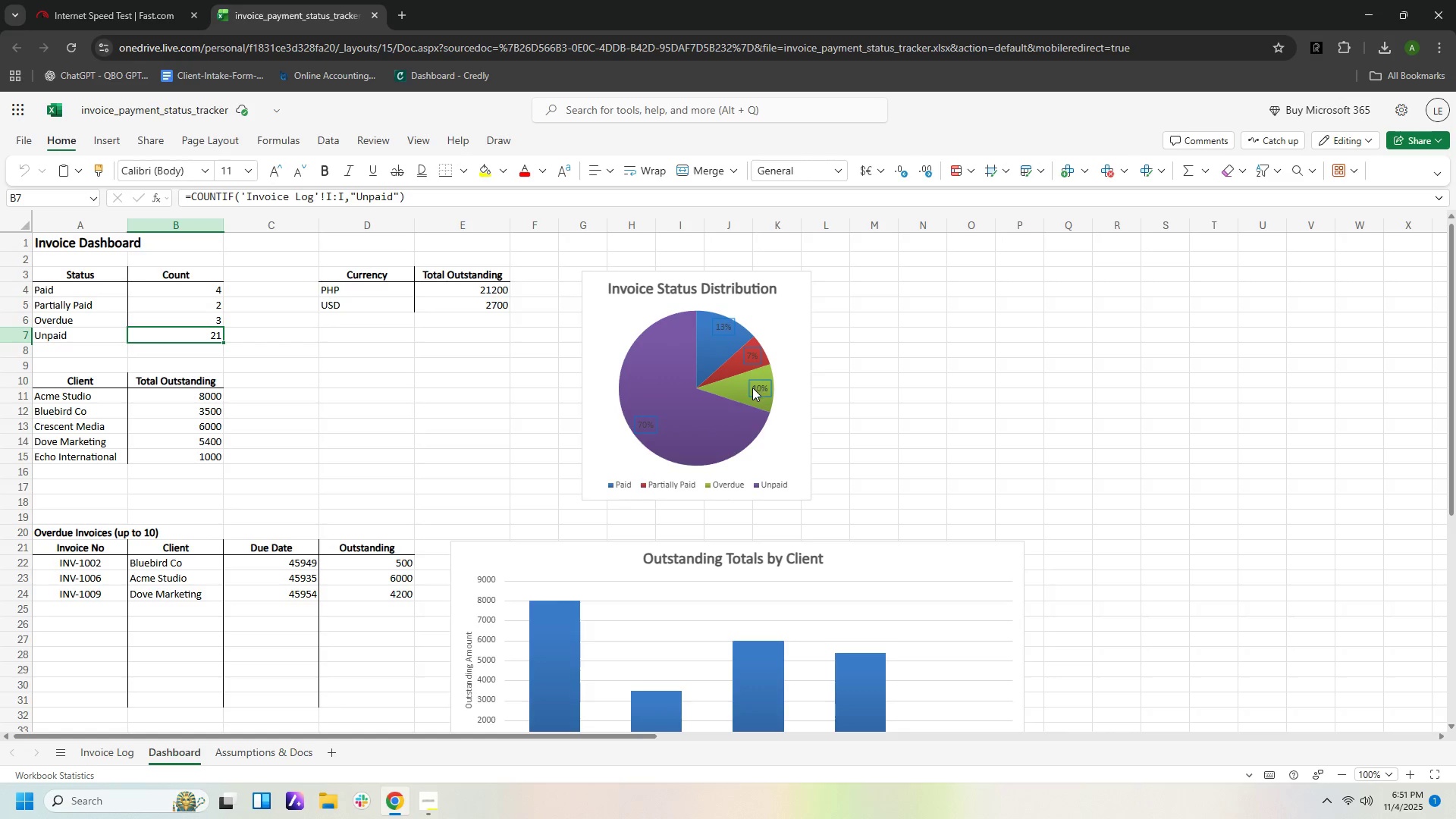 
wait(11.92)
 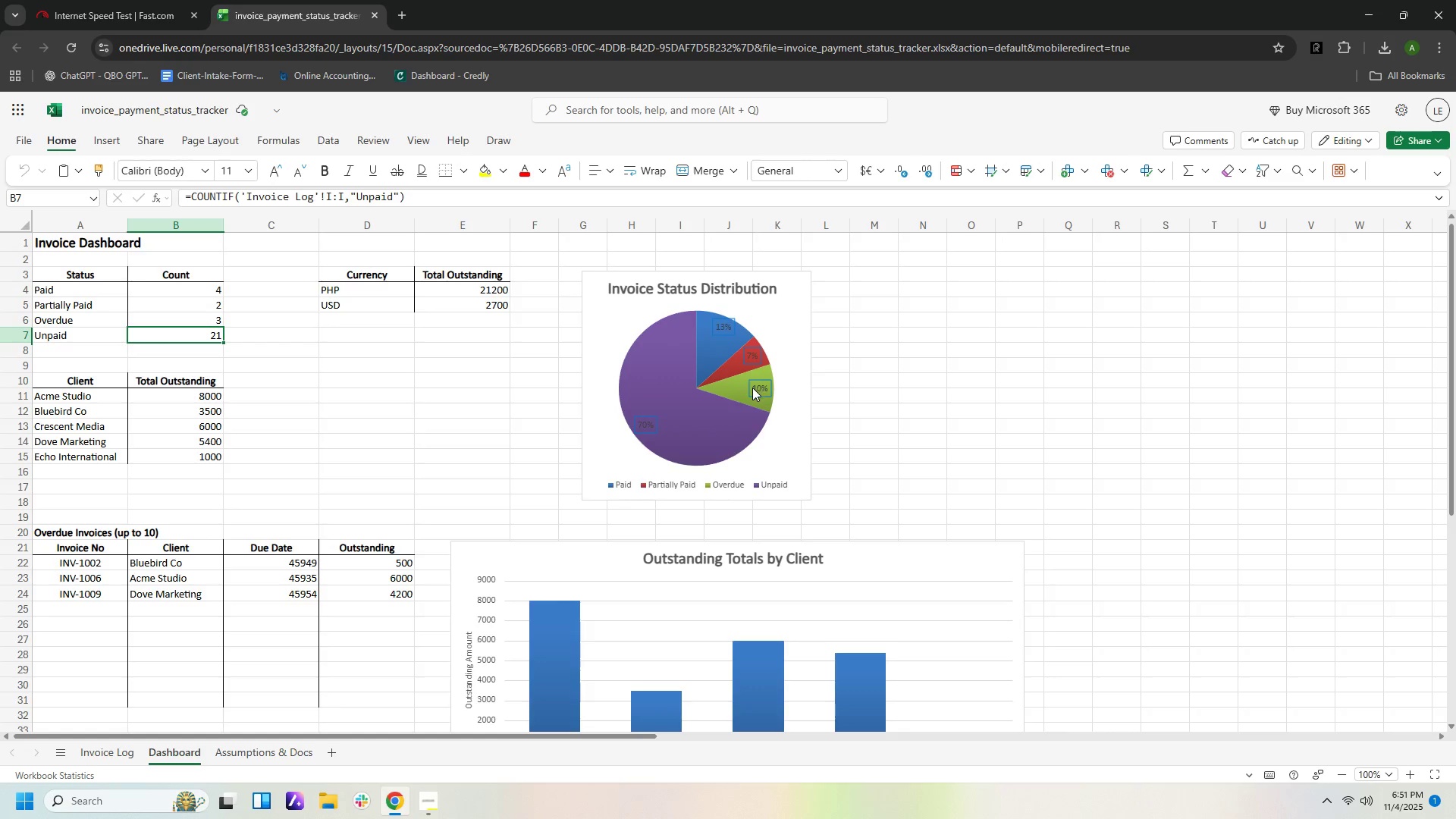 
scroll: coordinate [591, 586], scroll_direction: down, amount: 2.0
 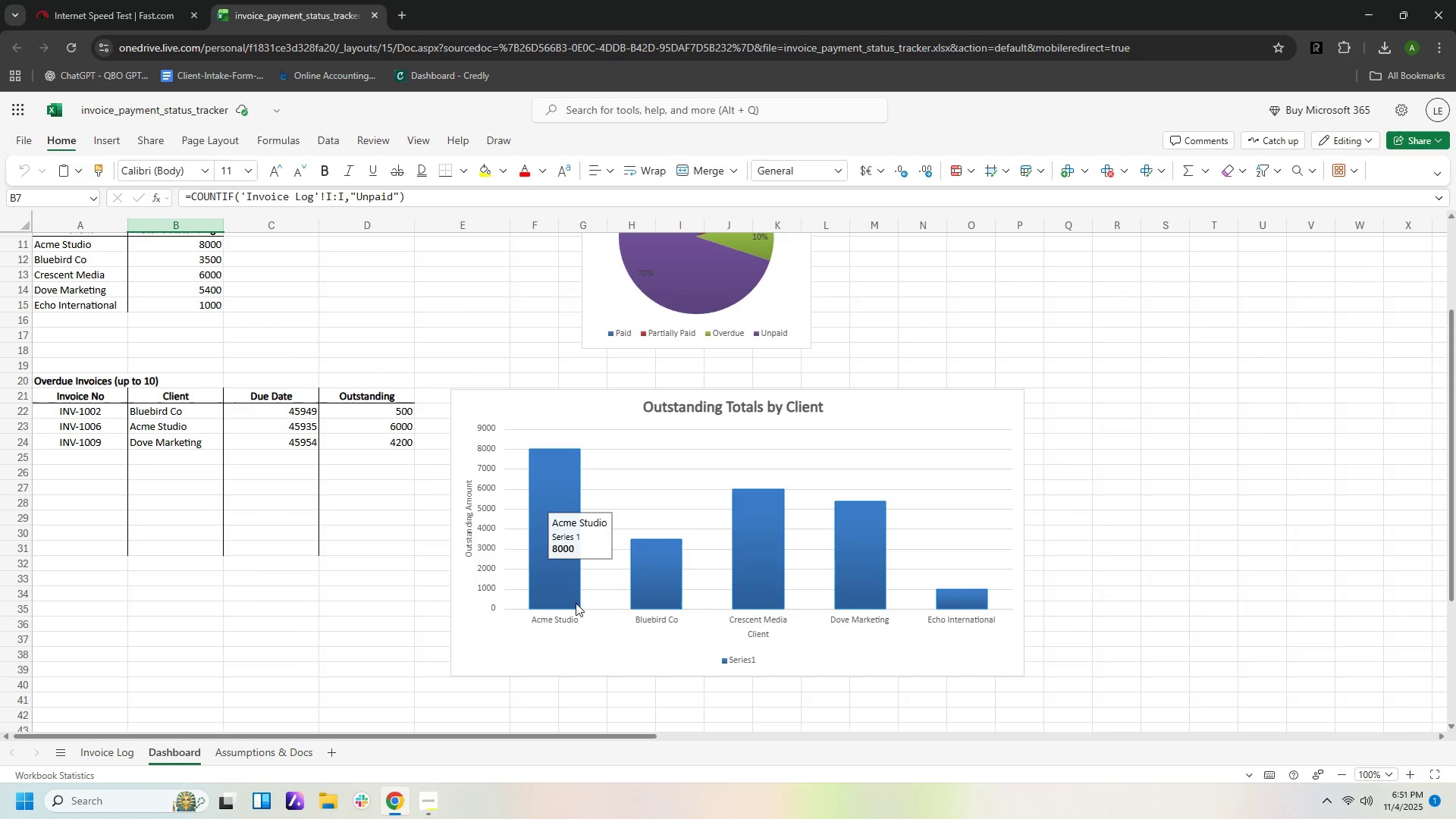 
scroll: coordinate [576, 603], scroll_direction: up, amount: 2.0
 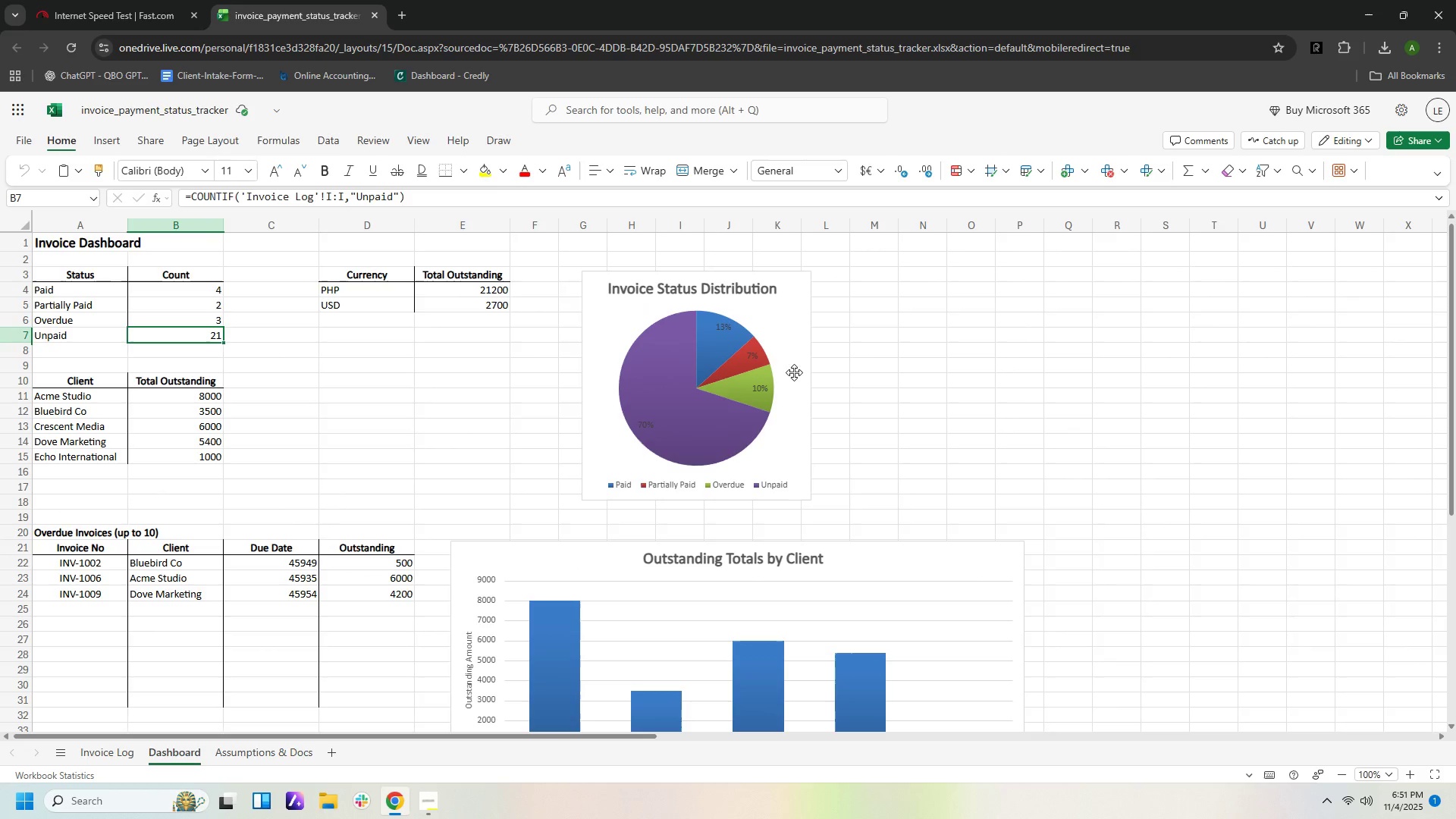 
left_click([794, 372])
 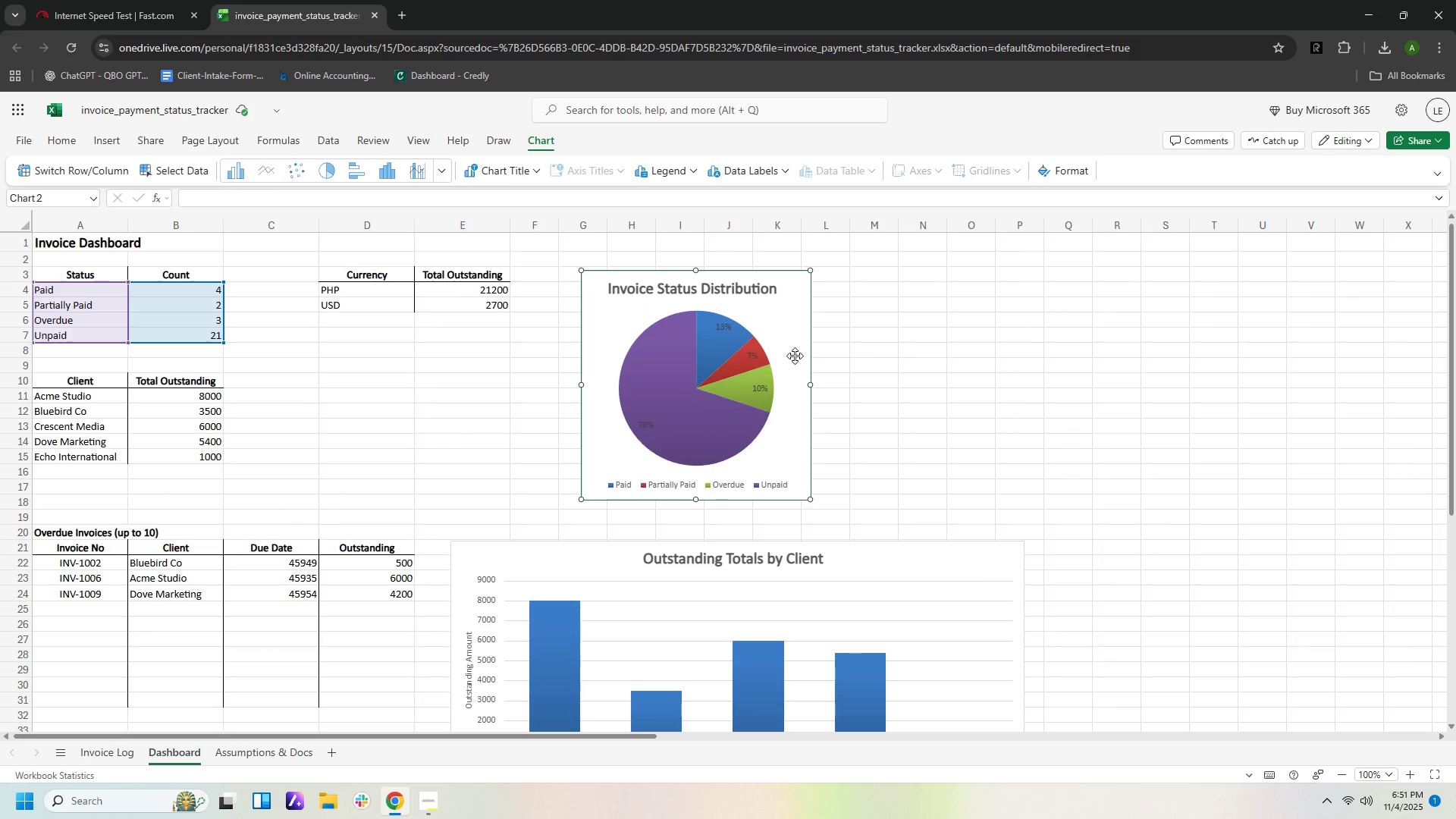 
left_click([795, 356])
 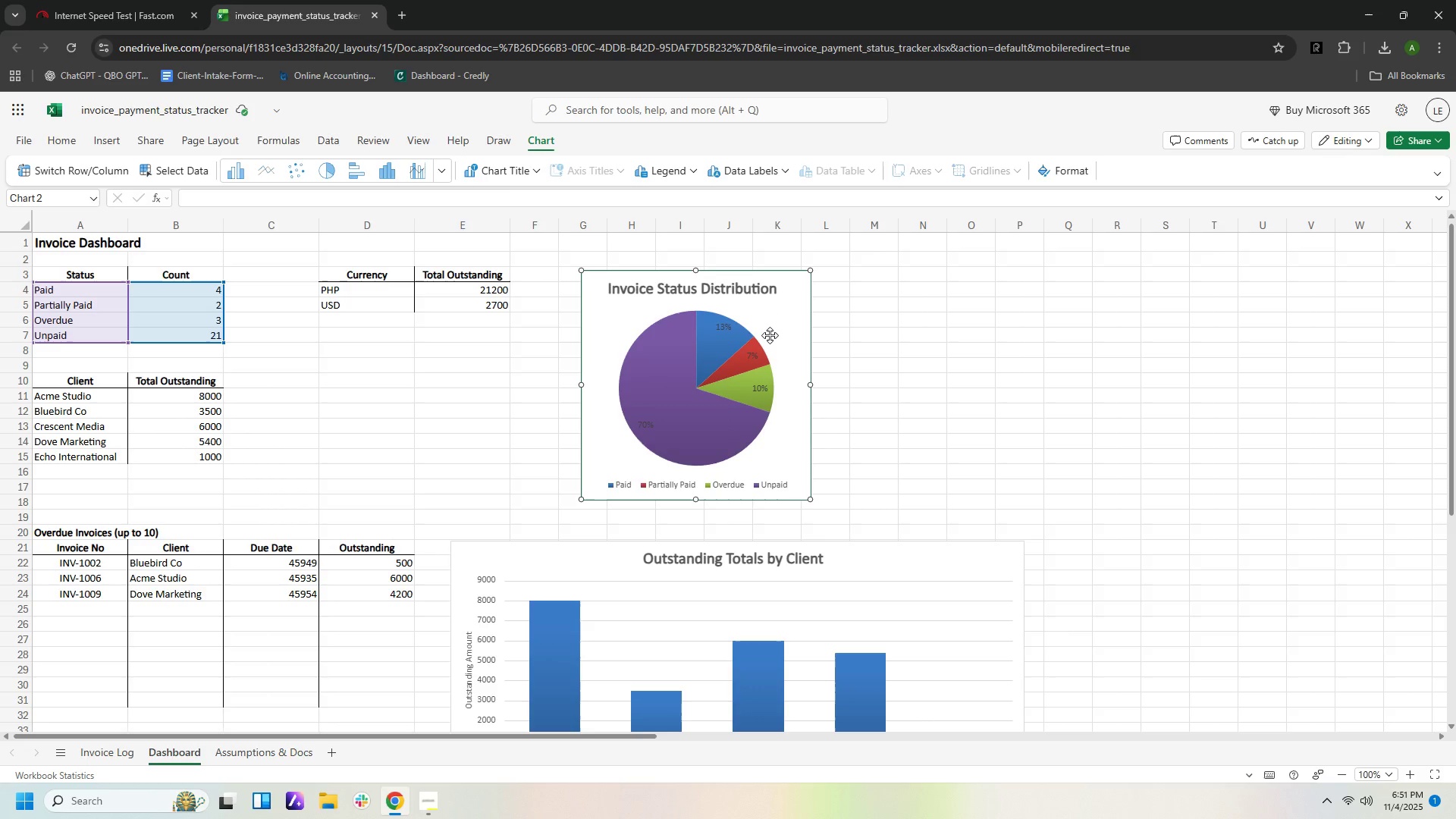 
wait(5.43)
 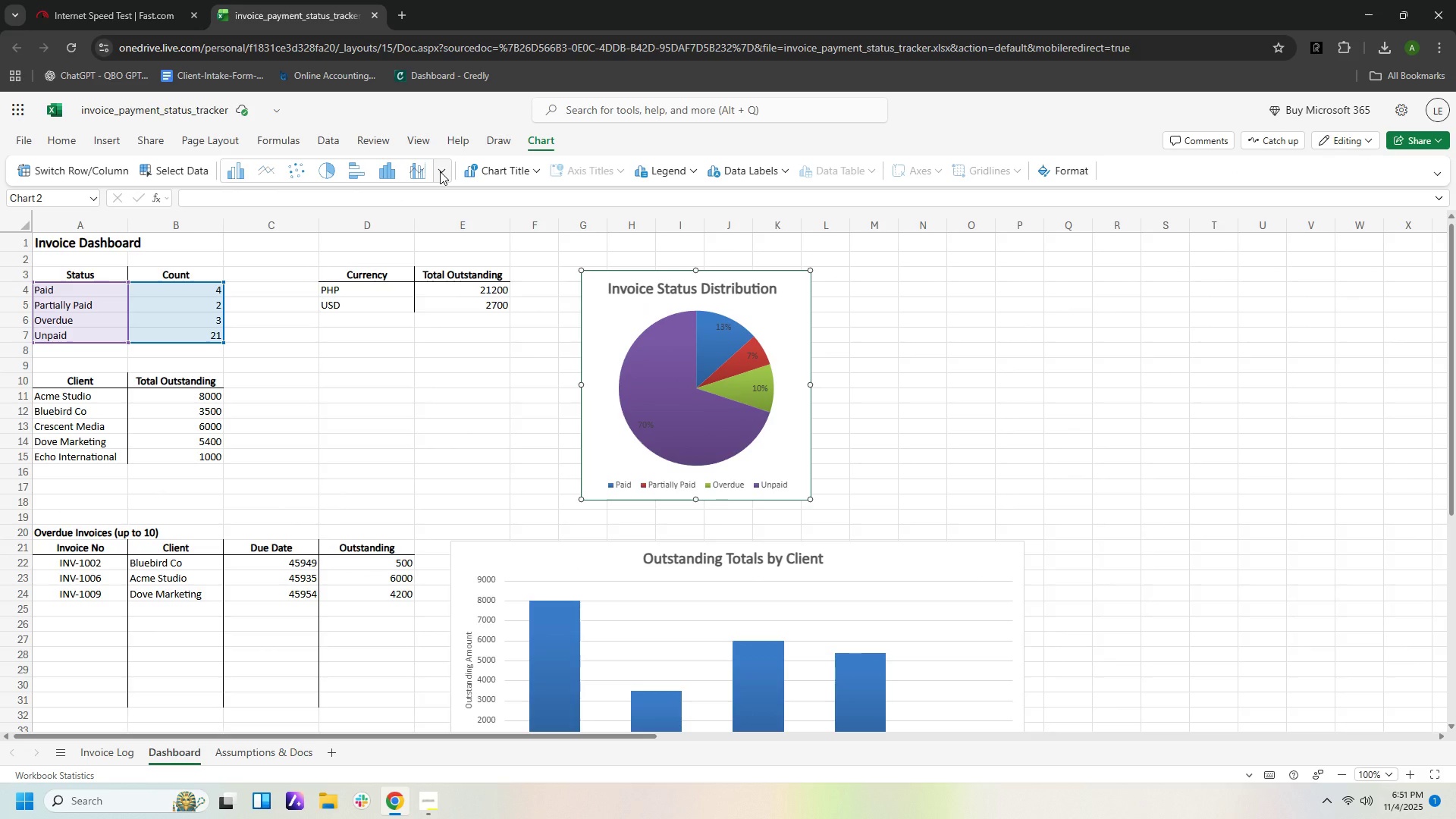 
scroll: coordinate [883, 554], scroll_direction: down, amount: 2.0
 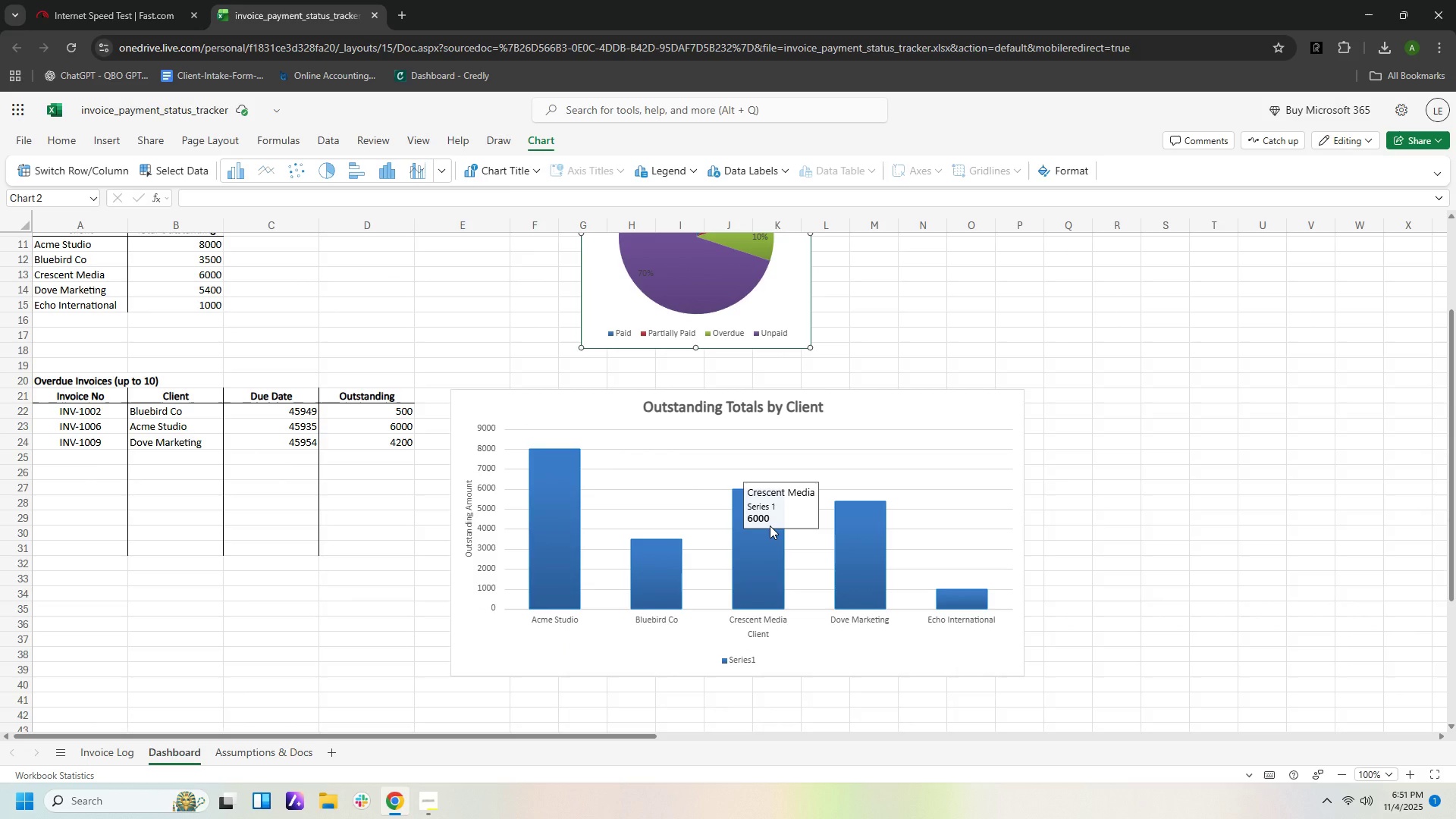 
wait(6.98)
 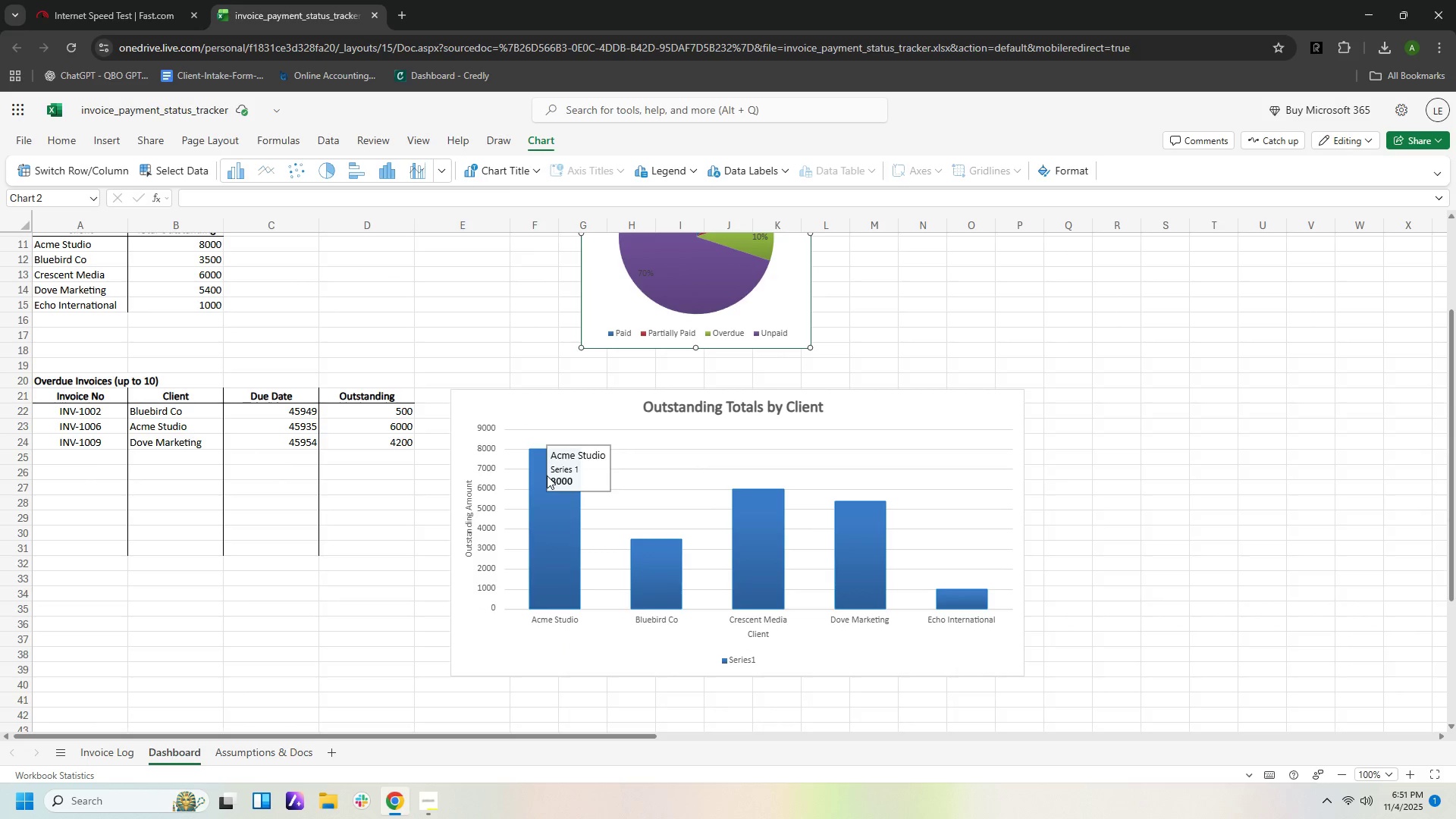 
mouse_move([924, 594])
 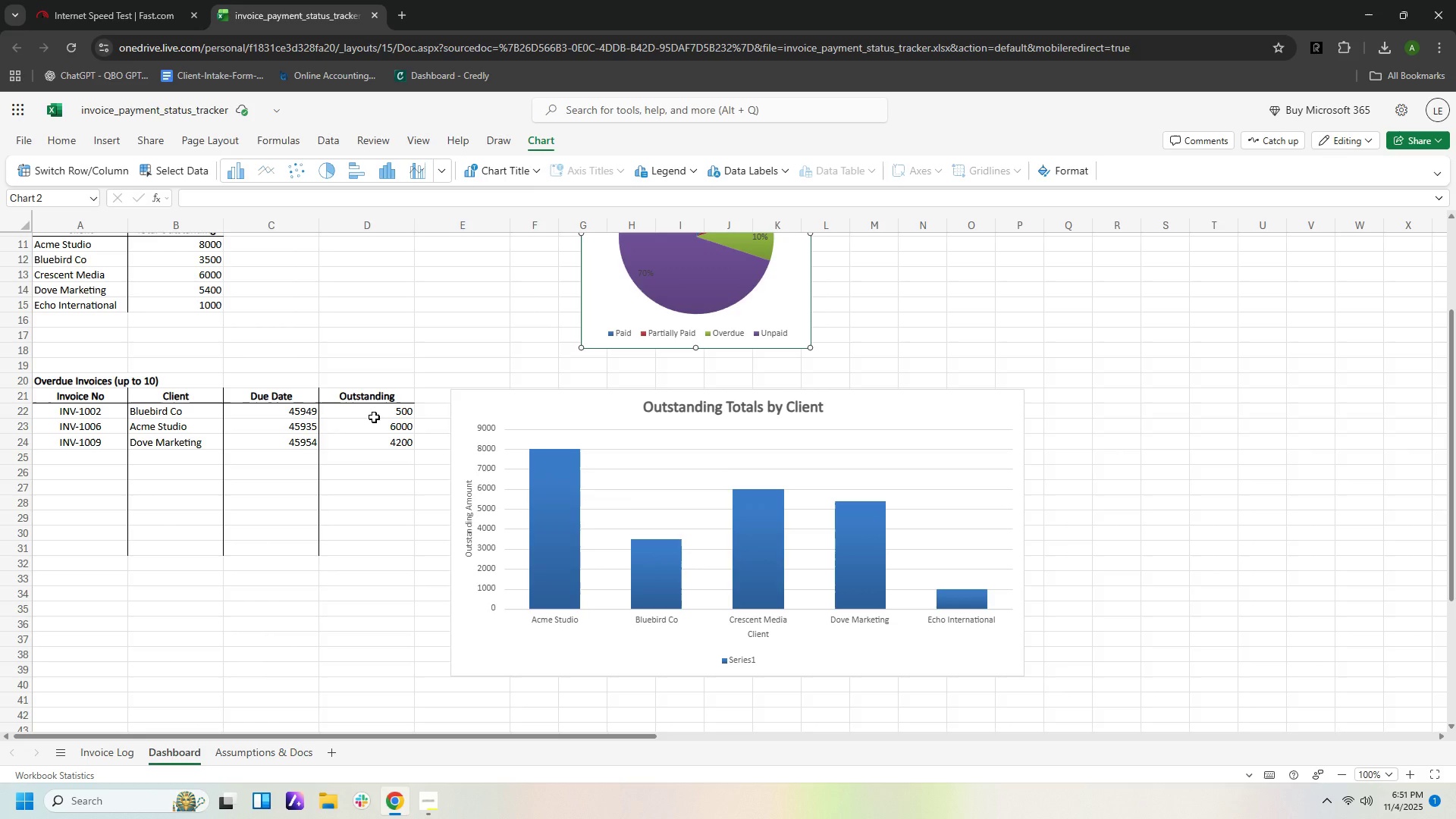 
scroll: coordinate [772, 478], scroll_direction: up, amount: 4.0
 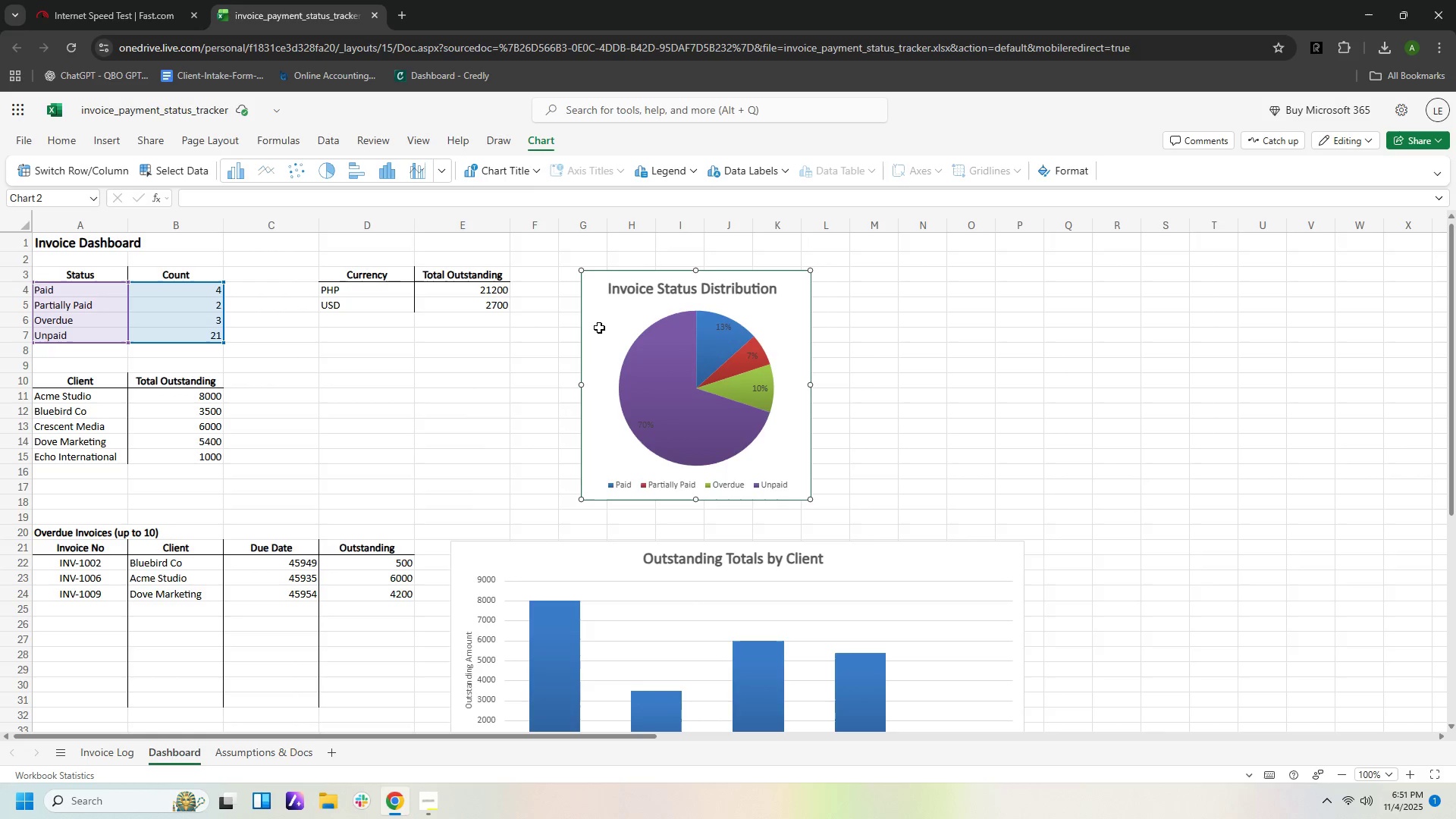 
left_click([774, 303])
 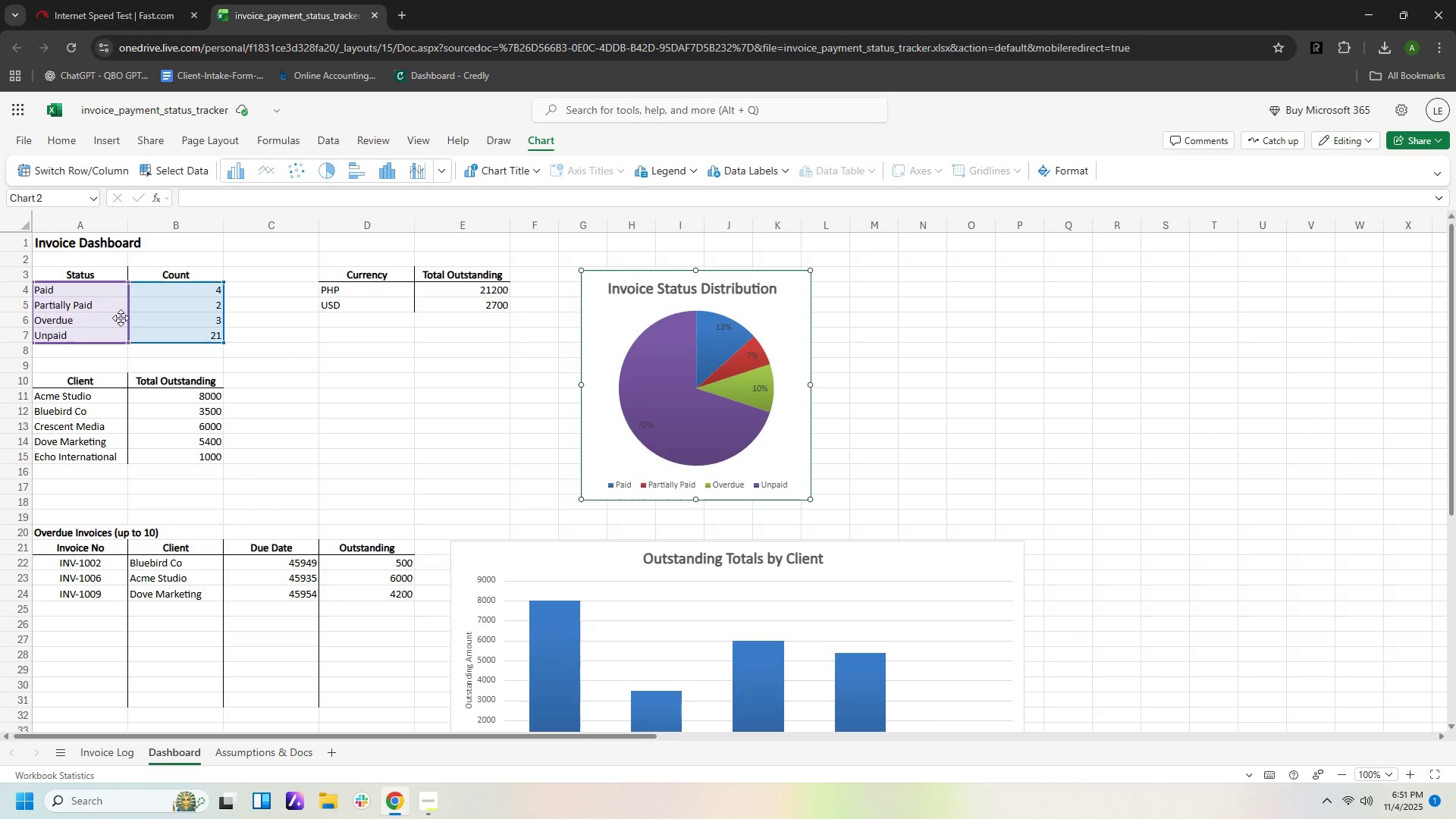 
scroll: coordinate [920, 636], scroll_direction: down, amount: 3.0
 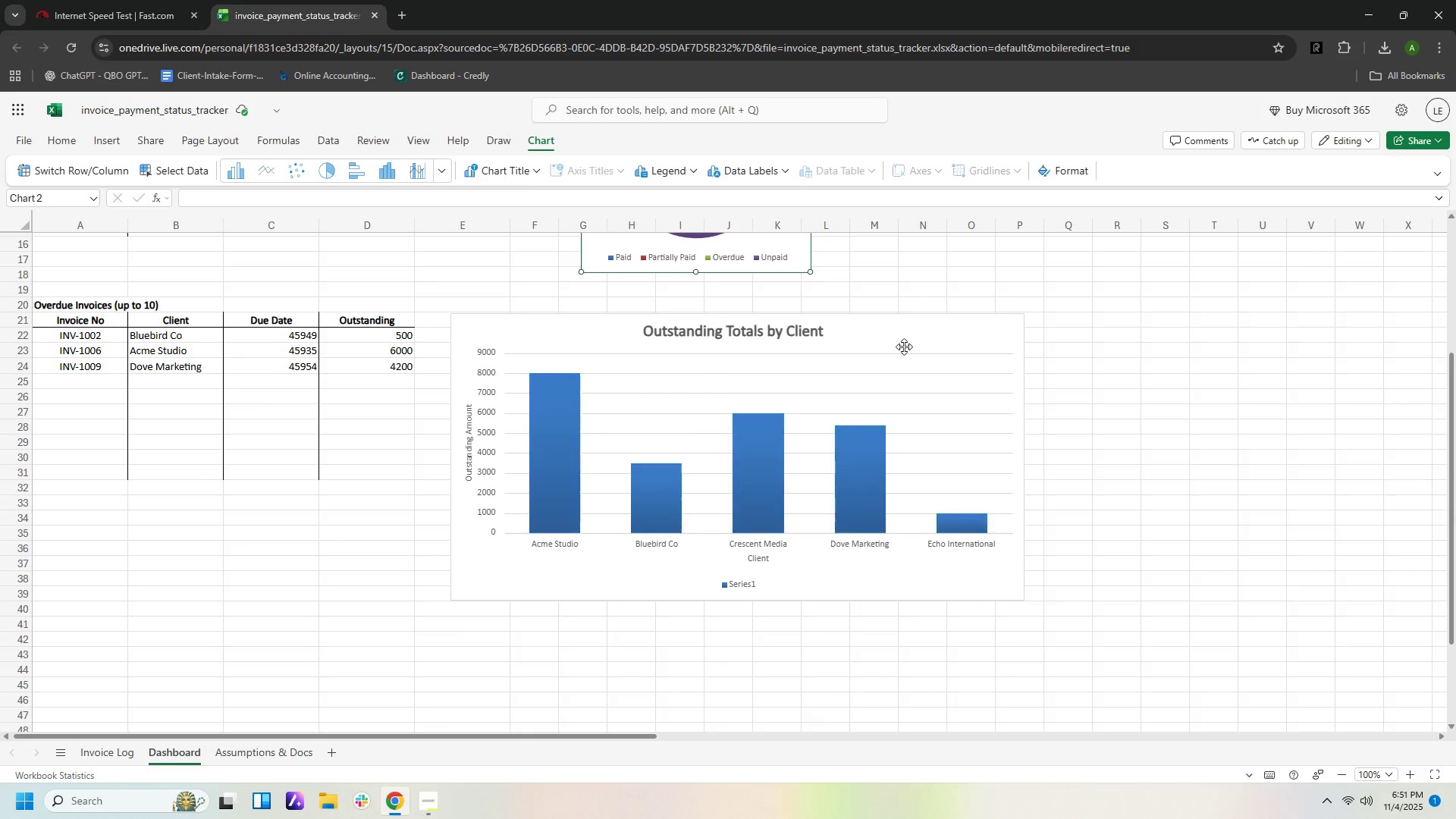 
left_click([904, 347])
 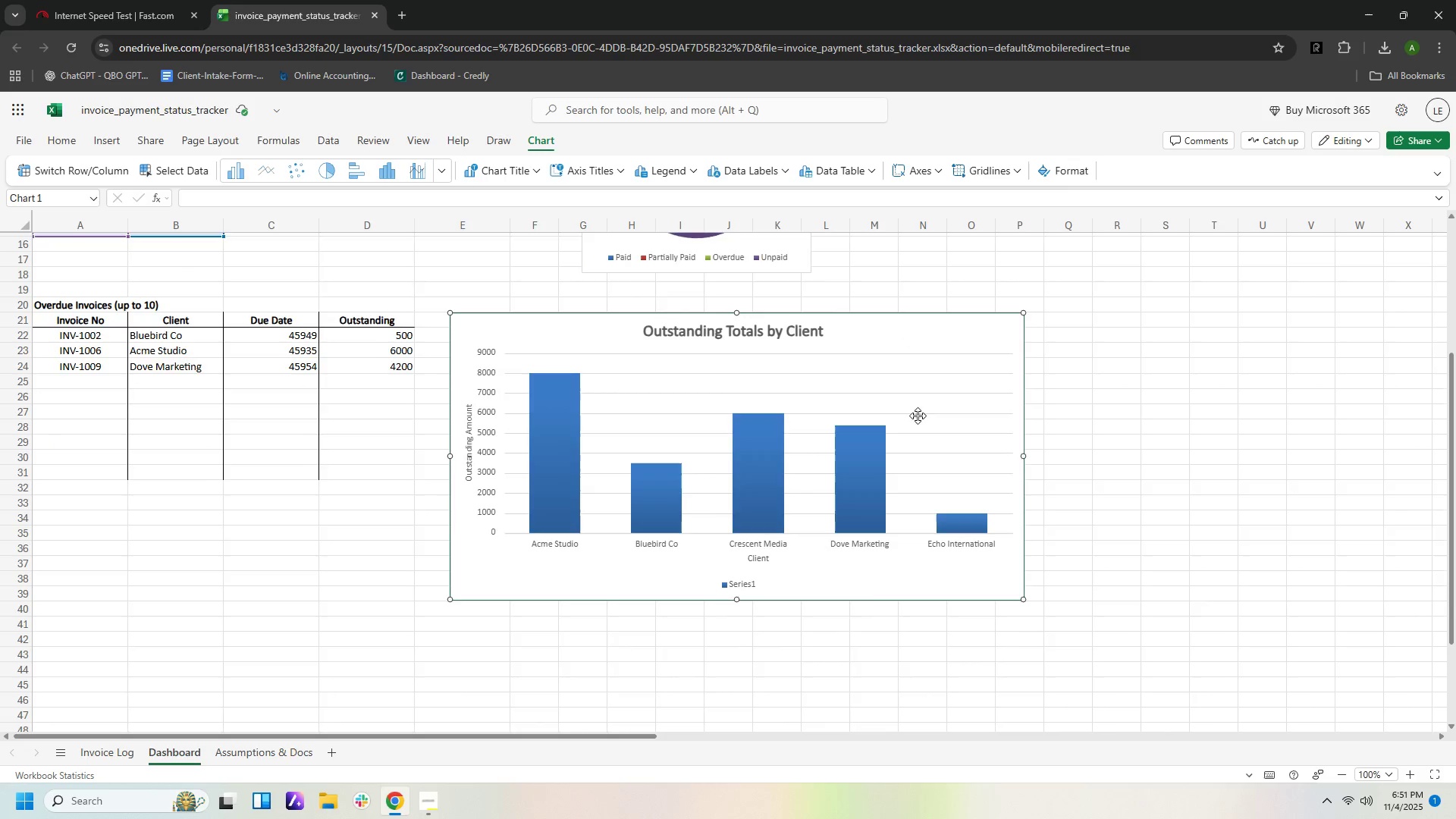 
scroll: coordinate [930, 401], scroll_direction: up, amount: 6.0
 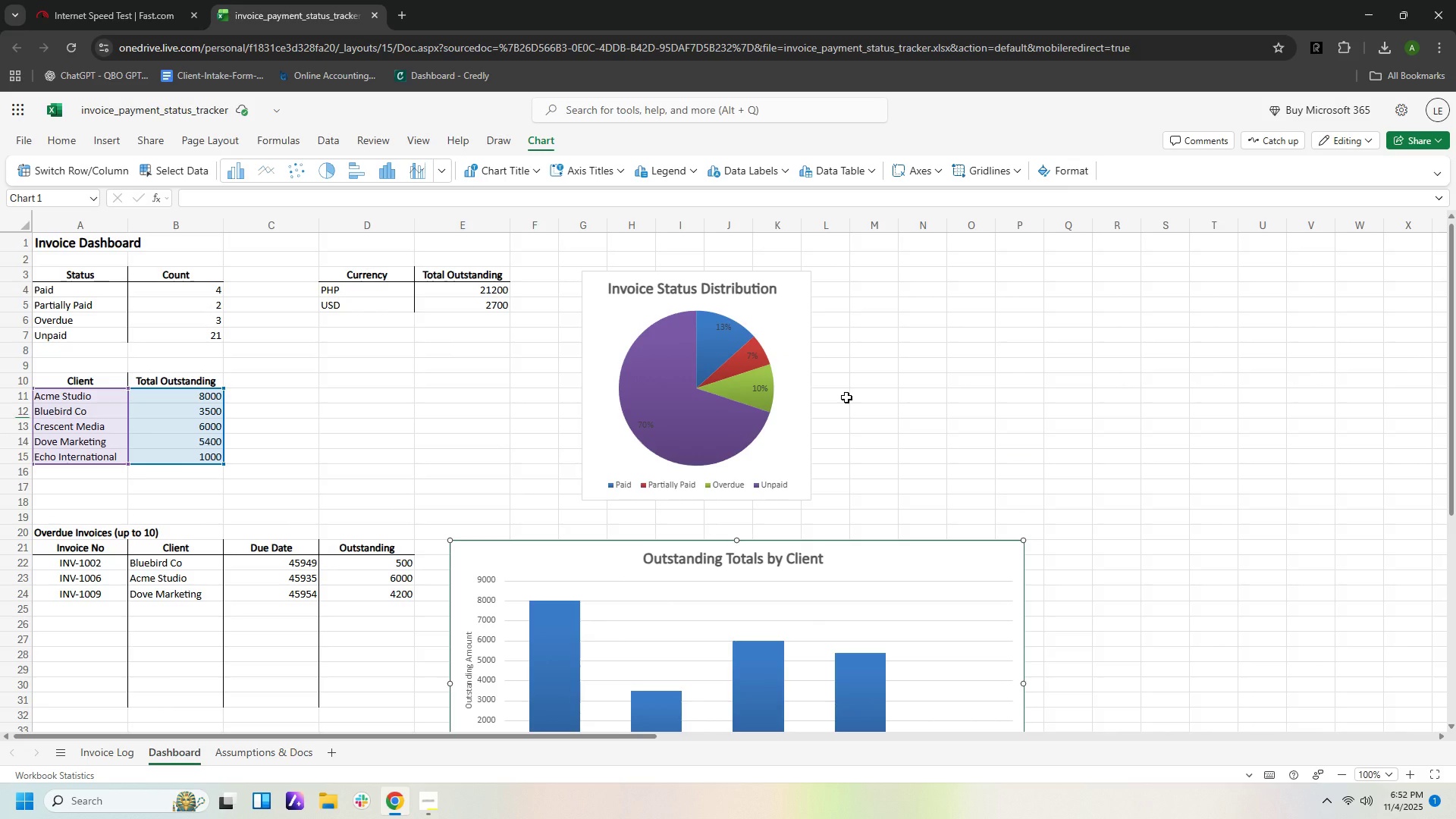 
wait(6.65)
 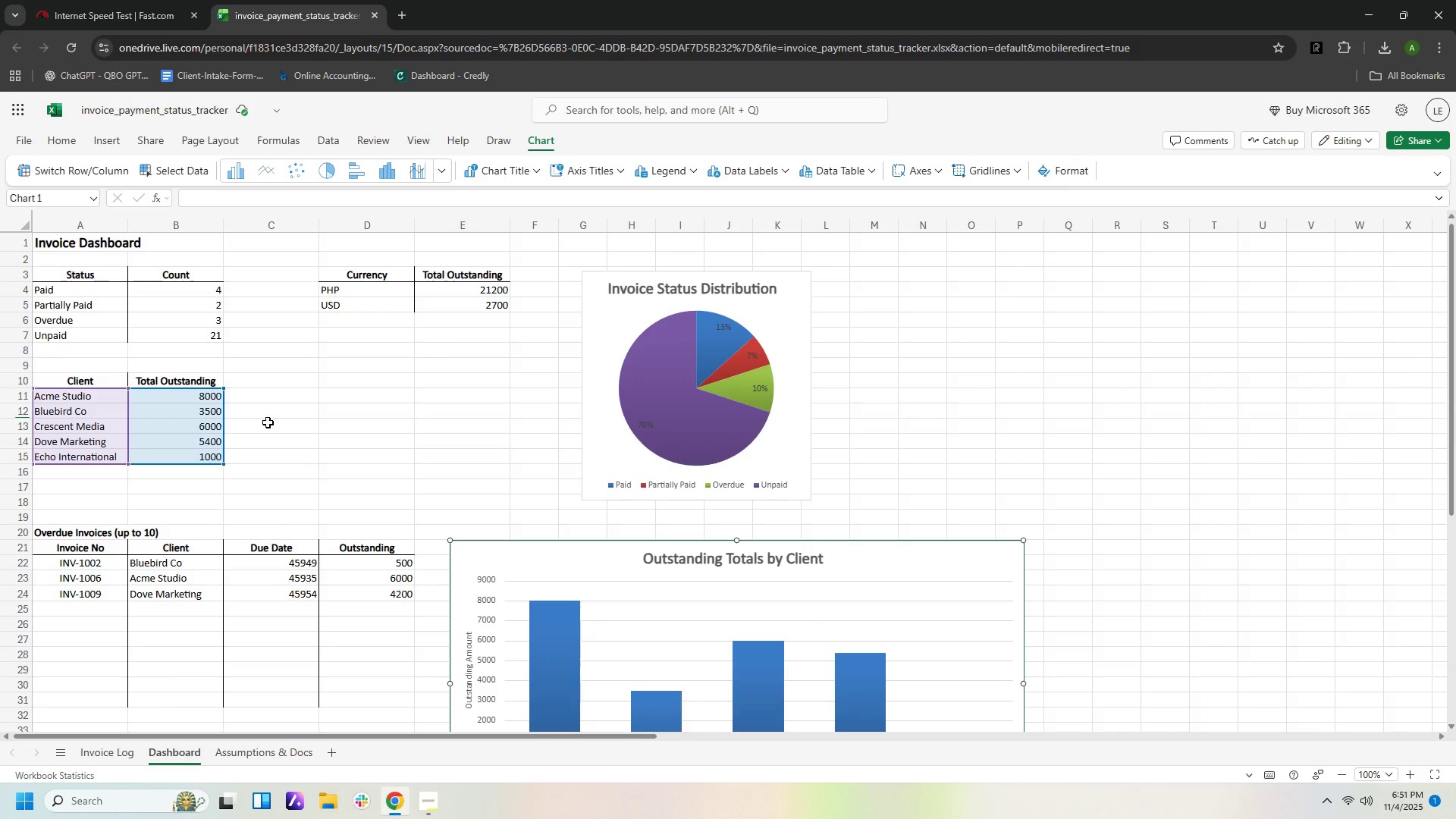 
left_click([788, 318])
 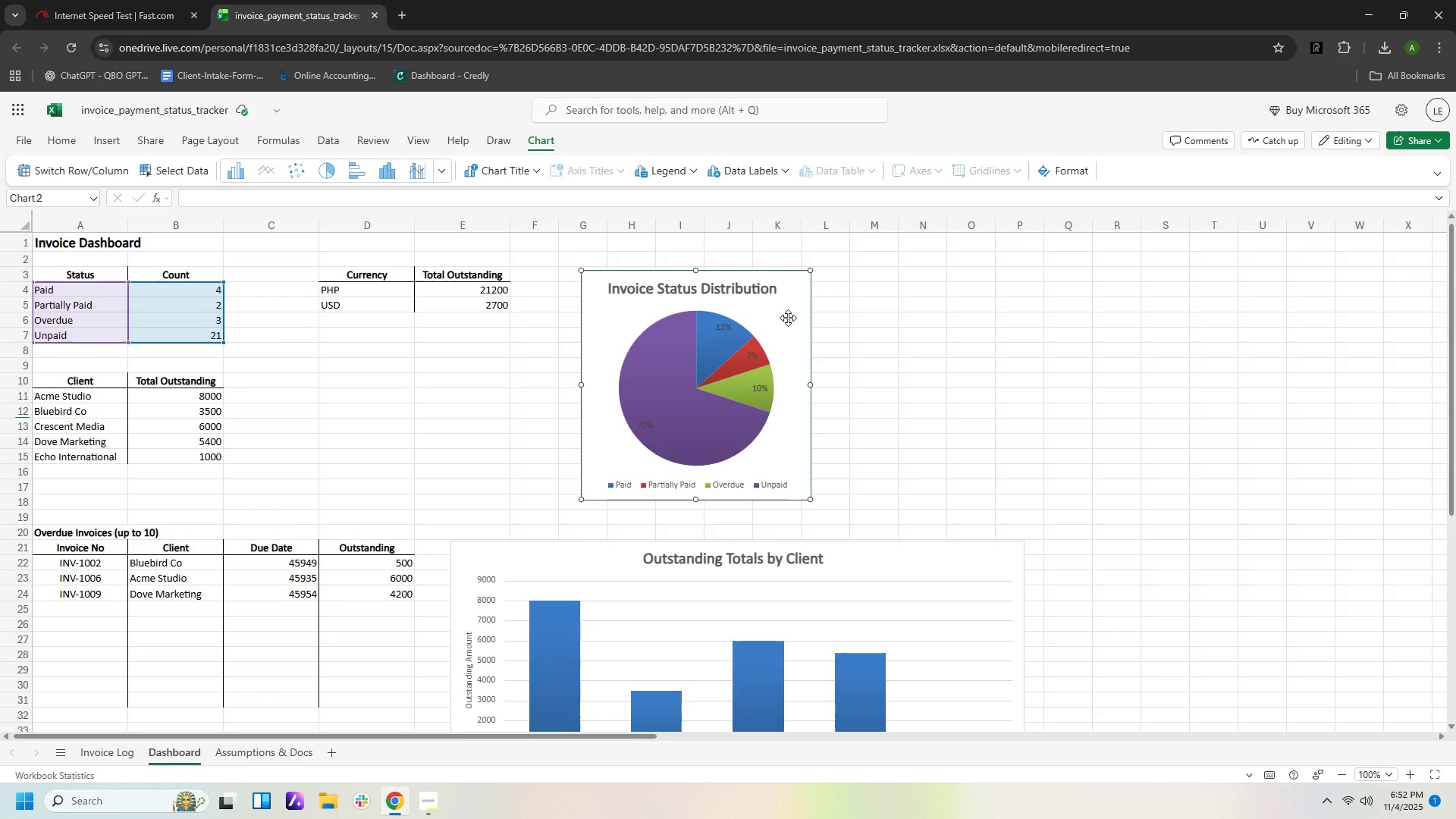 
left_click_drag(start_coordinate=[788, 318], to_coordinate=[500, 362])
 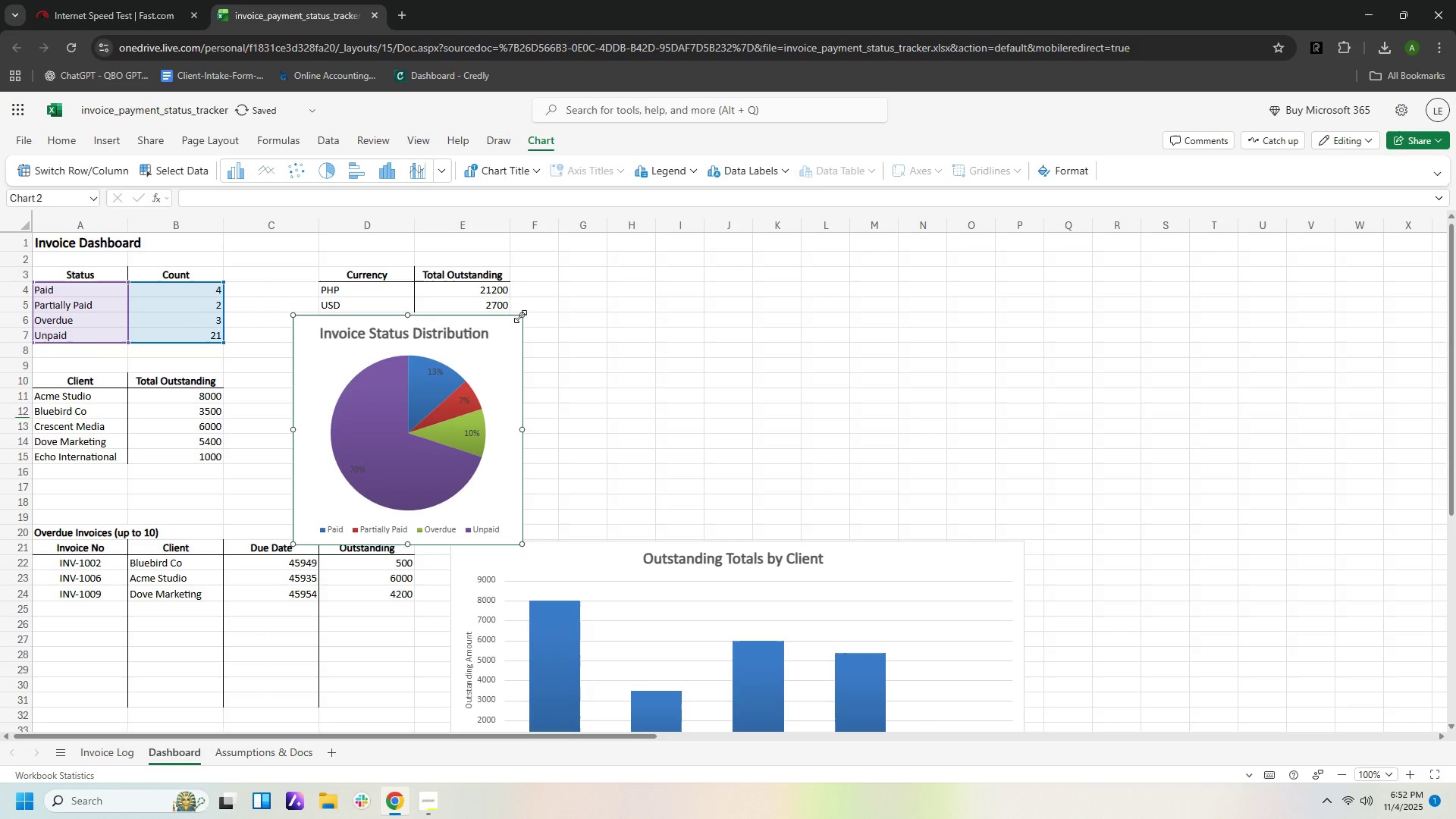 
left_click_drag(start_coordinate=[520, 316], to_coordinate=[488, 343])
 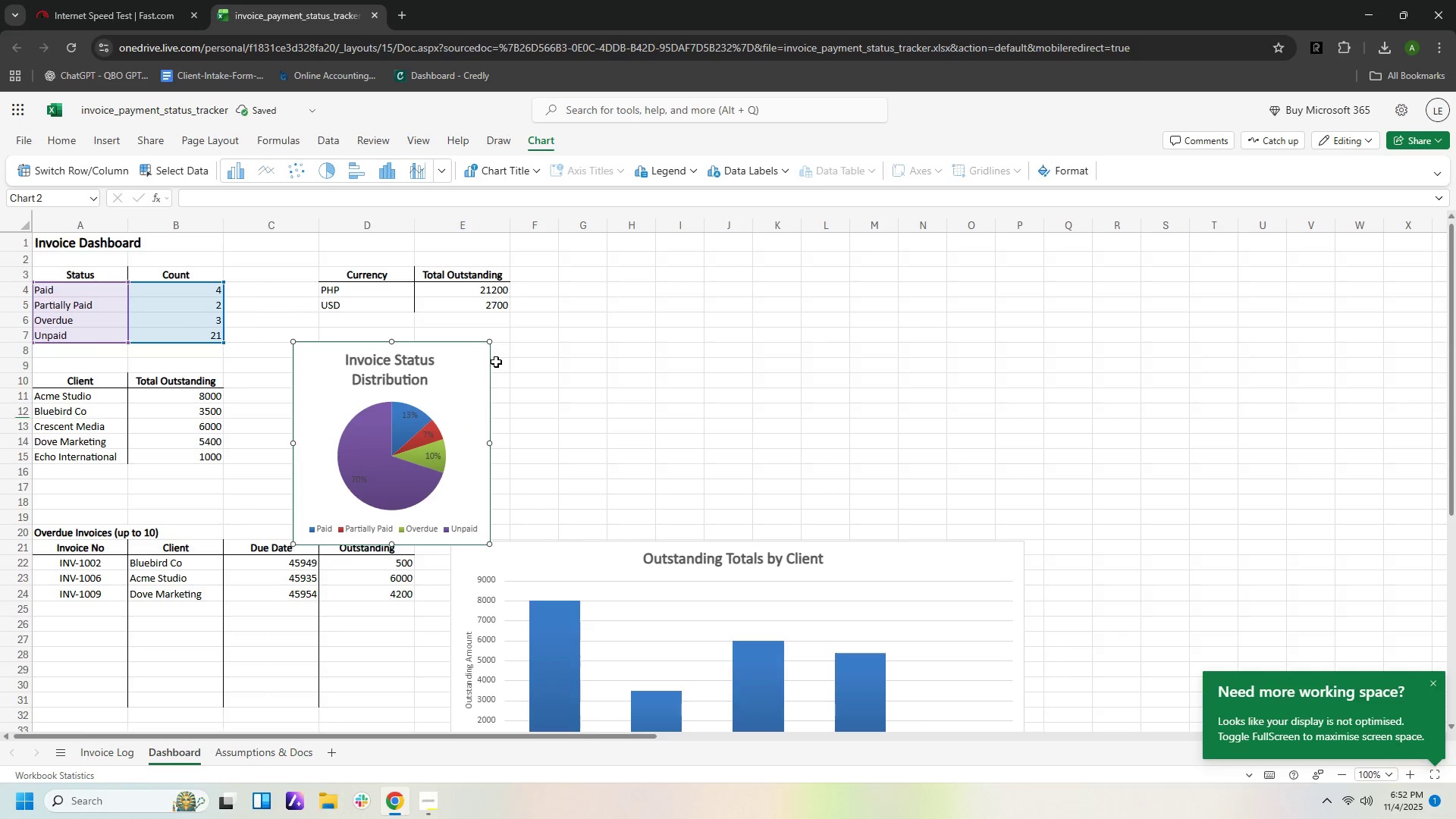 
left_click_drag(start_coordinate=[472, 376], to_coordinate=[484, 355])
 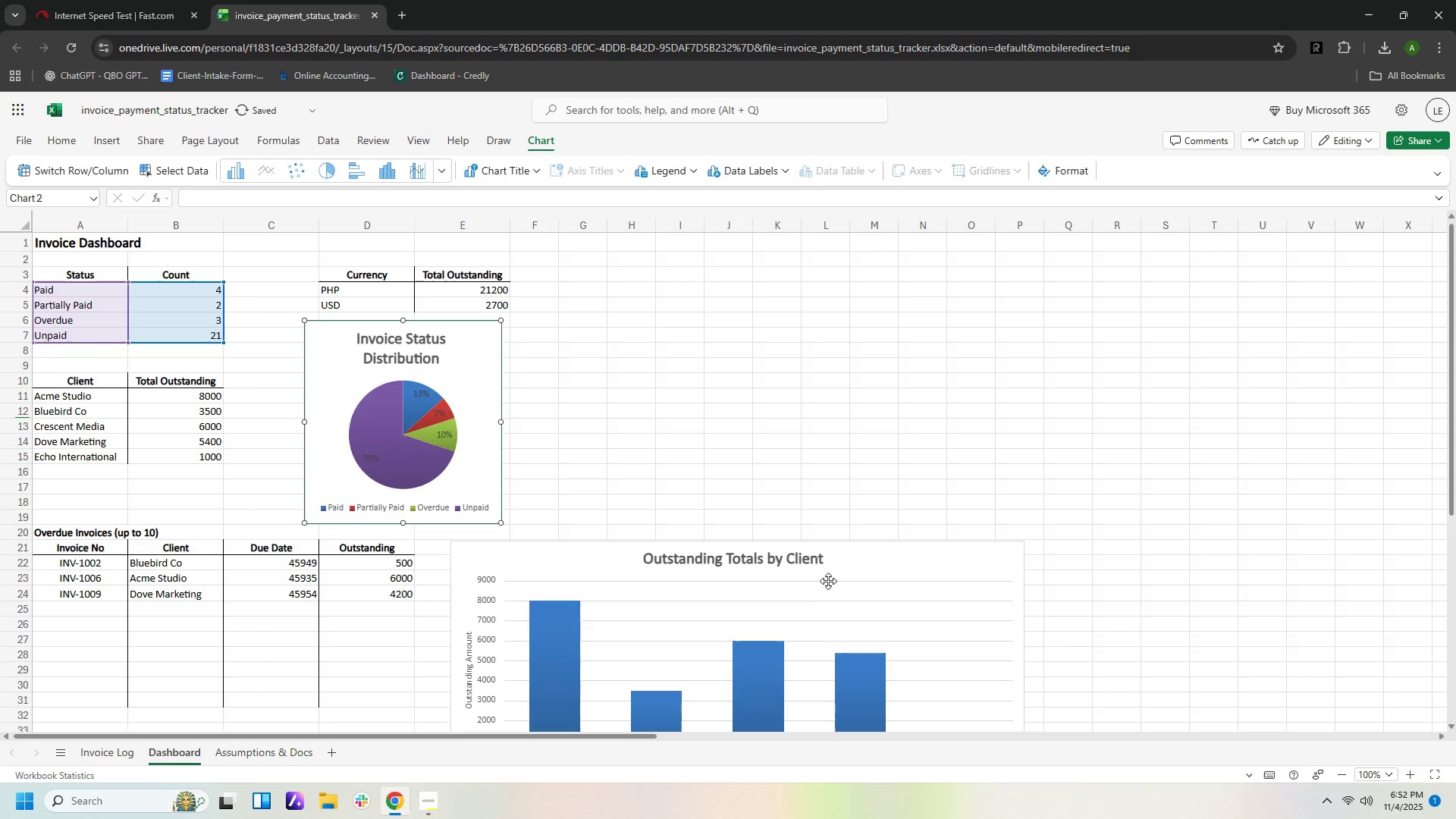 
left_click_drag(start_coordinate=[831, 579], to_coordinate=[899, 285])
 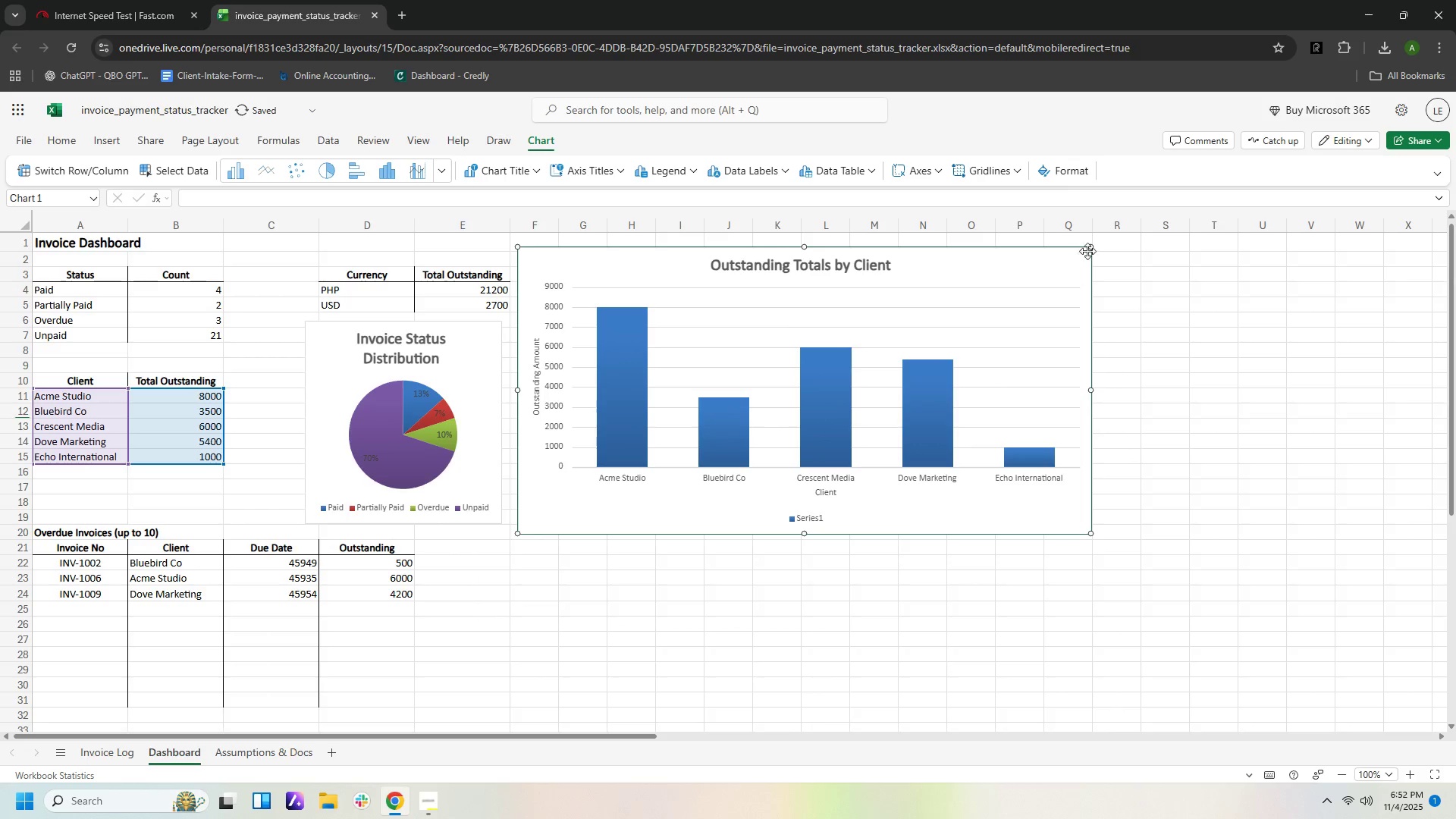 
left_click_drag(start_coordinate=[1091, 248], to_coordinate=[1008, 285])
 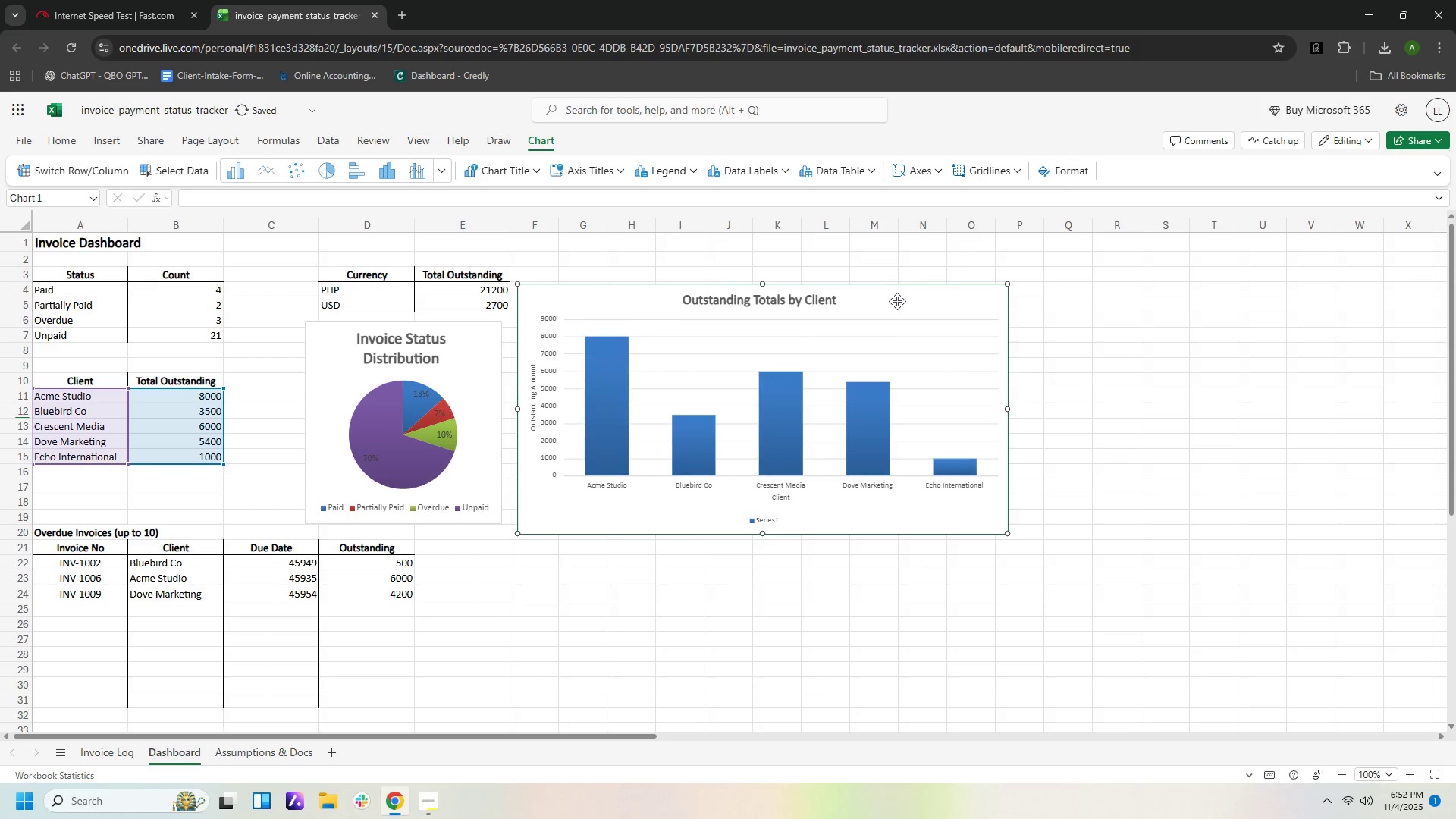 
left_click_drag(start_coordinate=[889, 303], to_coordinate=[892, 290])
 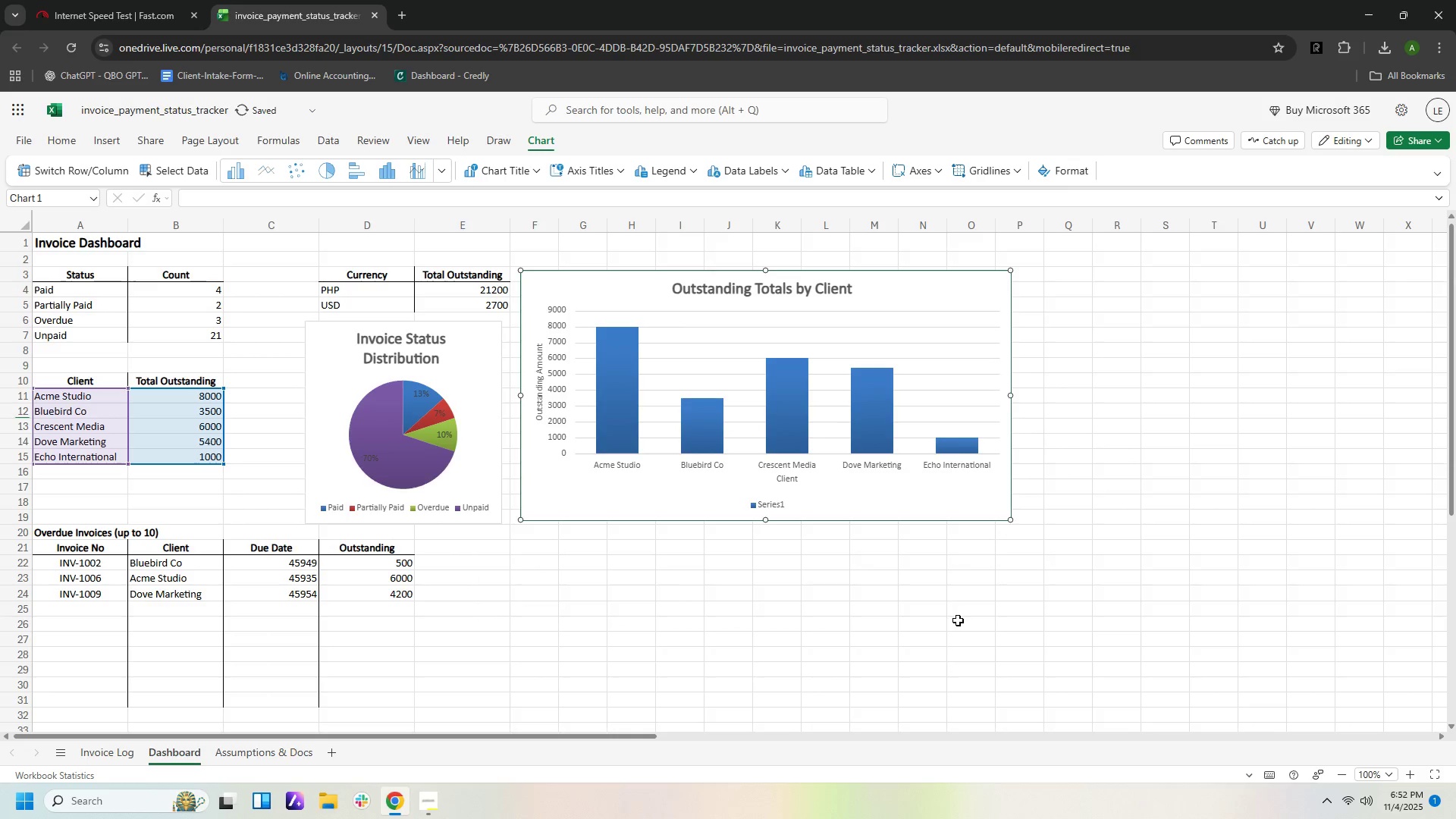 
left_click([958, 620])
 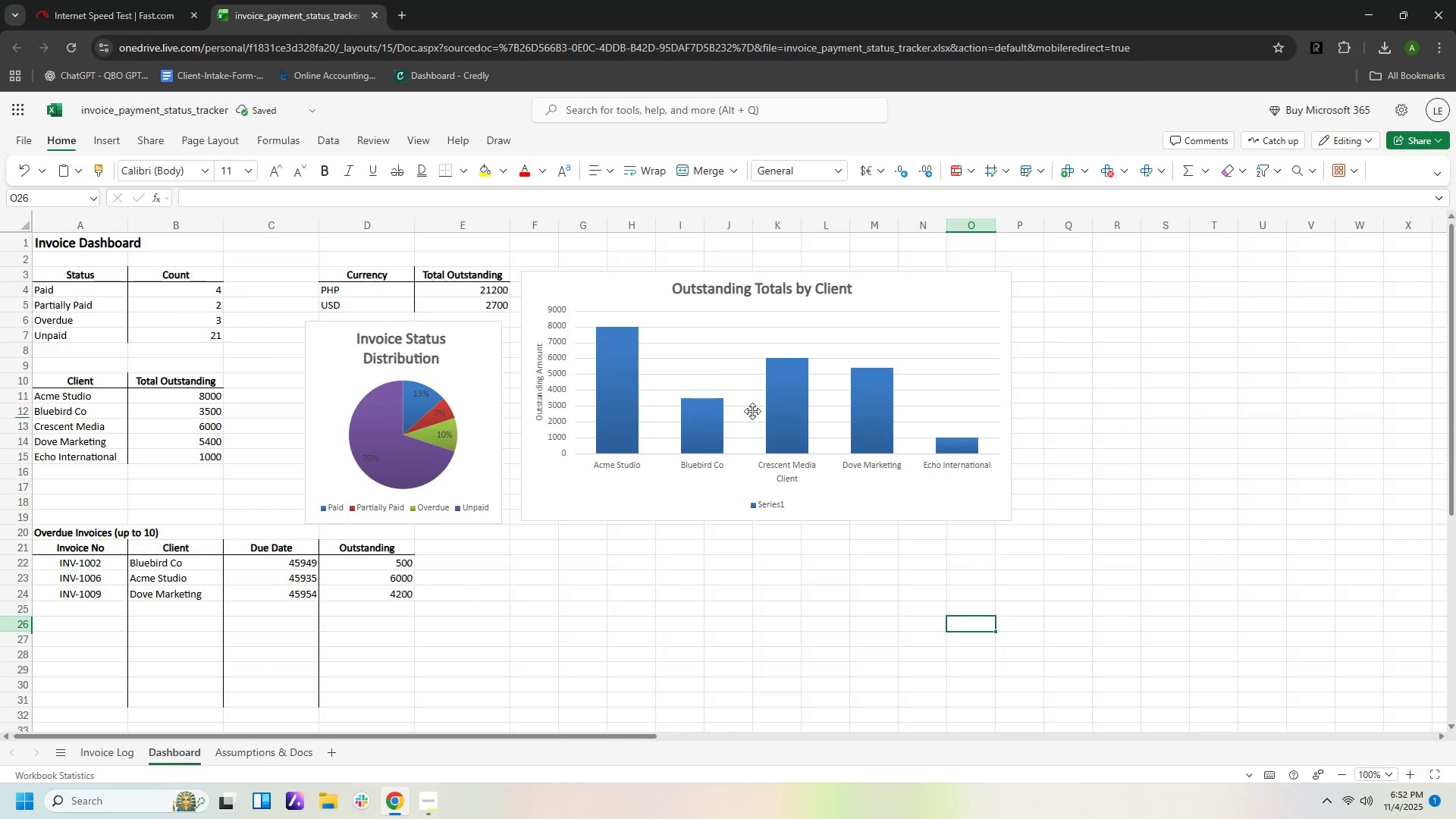 
left_click_drag(start_coordinate=[880, 300], to_coordinate=[877, 303])
 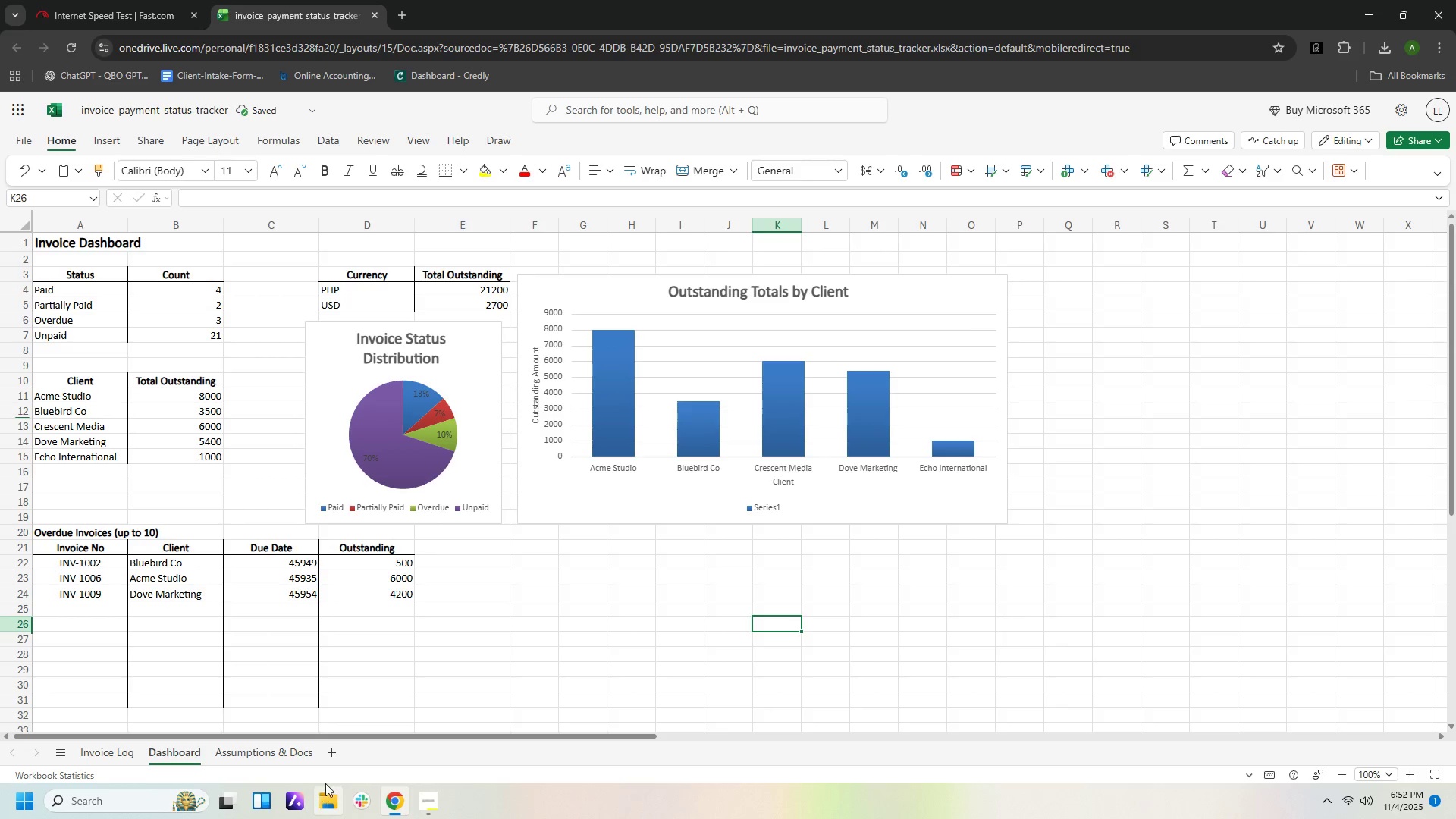 
left_click([323, 797])
 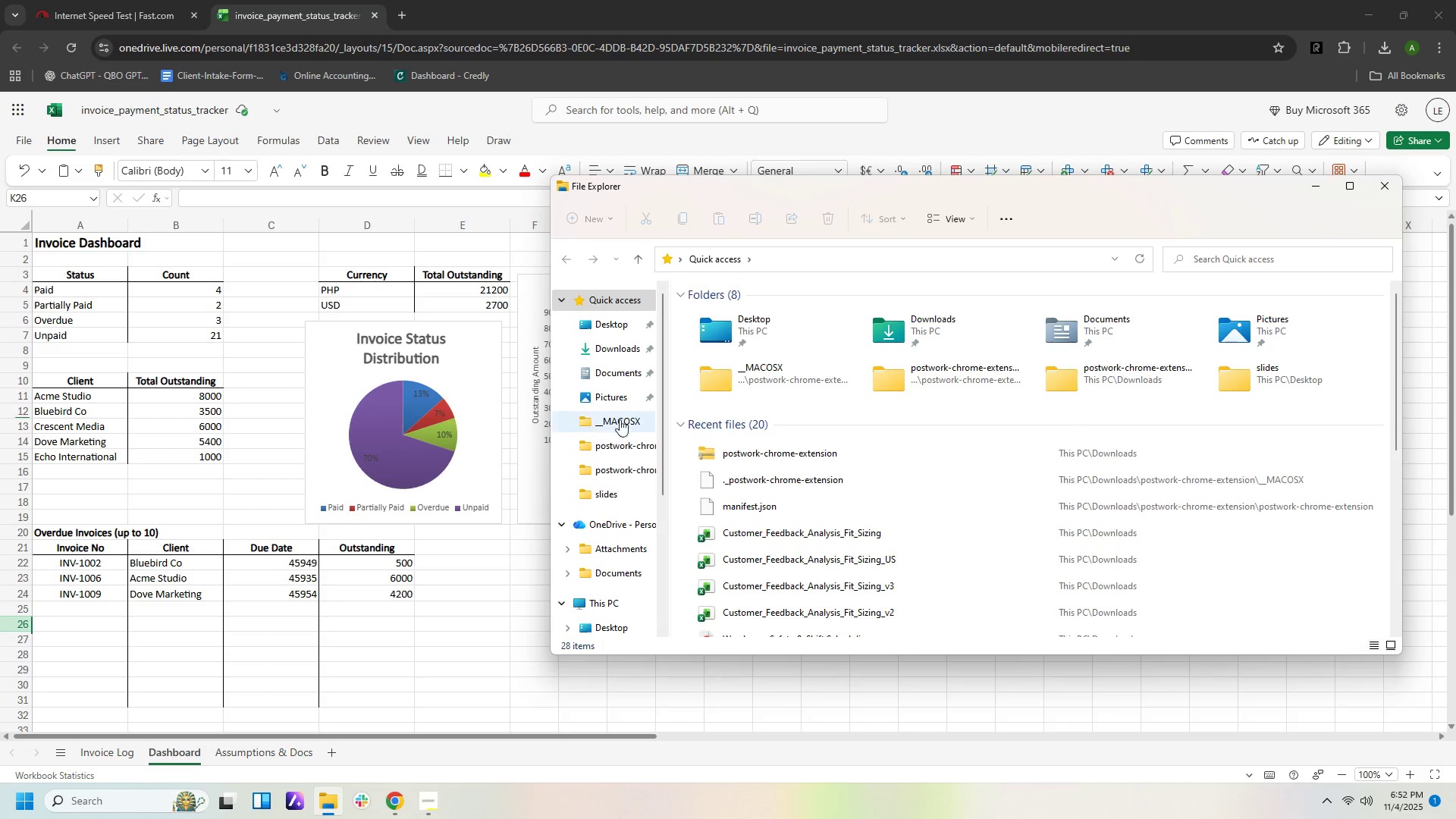 
left_click([628, 378])
 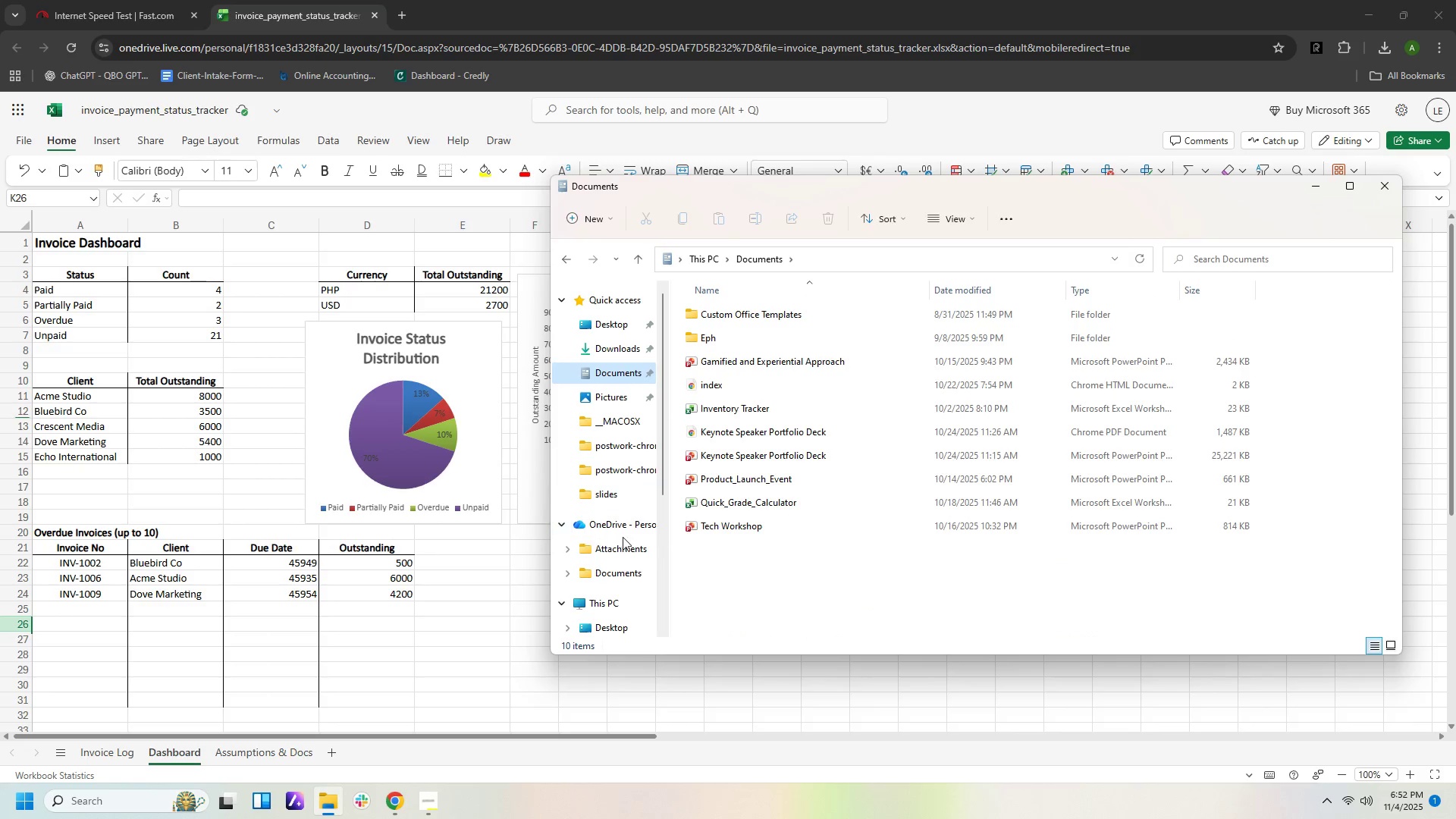 
left_click([619, 520])
 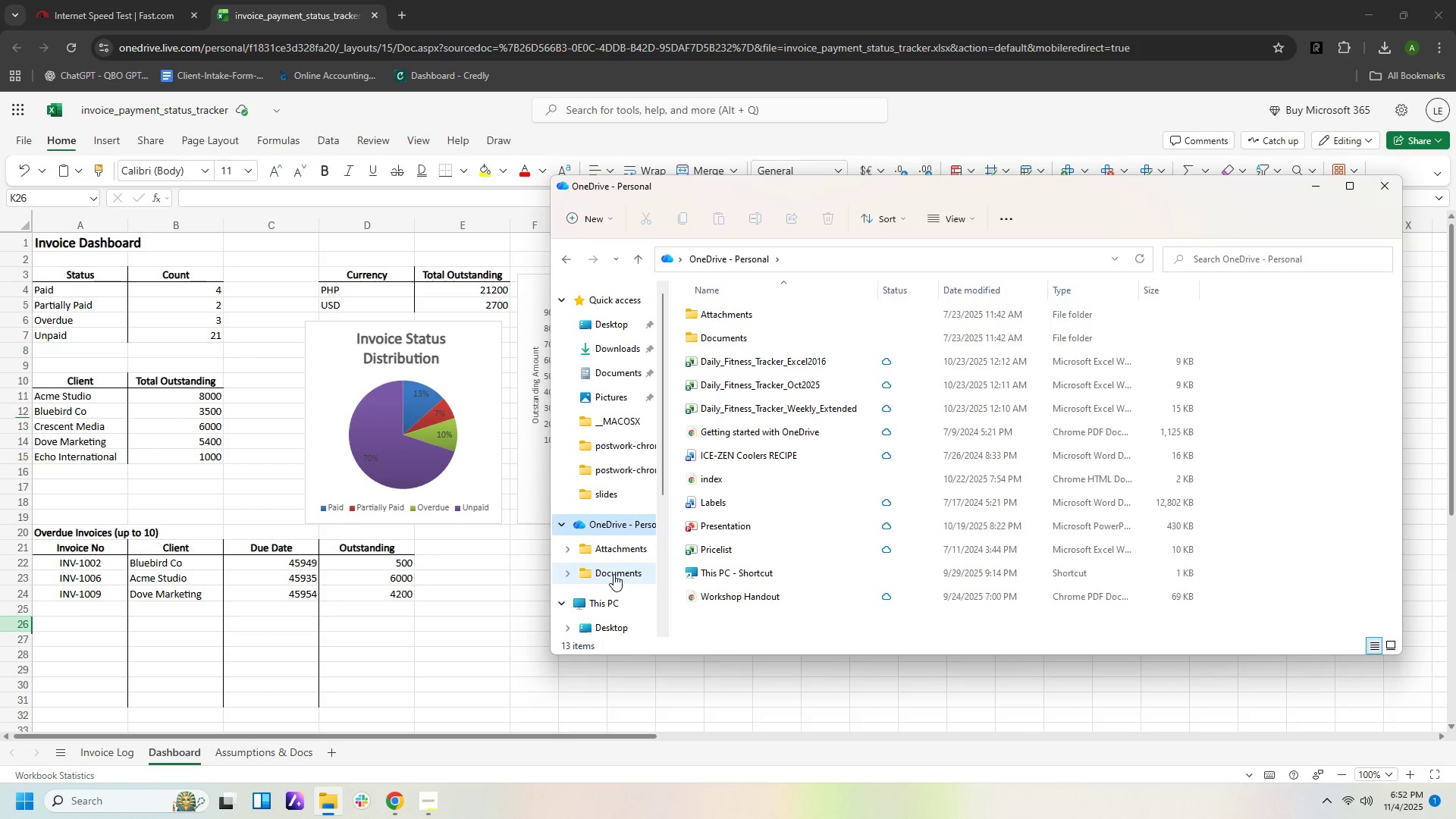 
left_click([613, 574])
 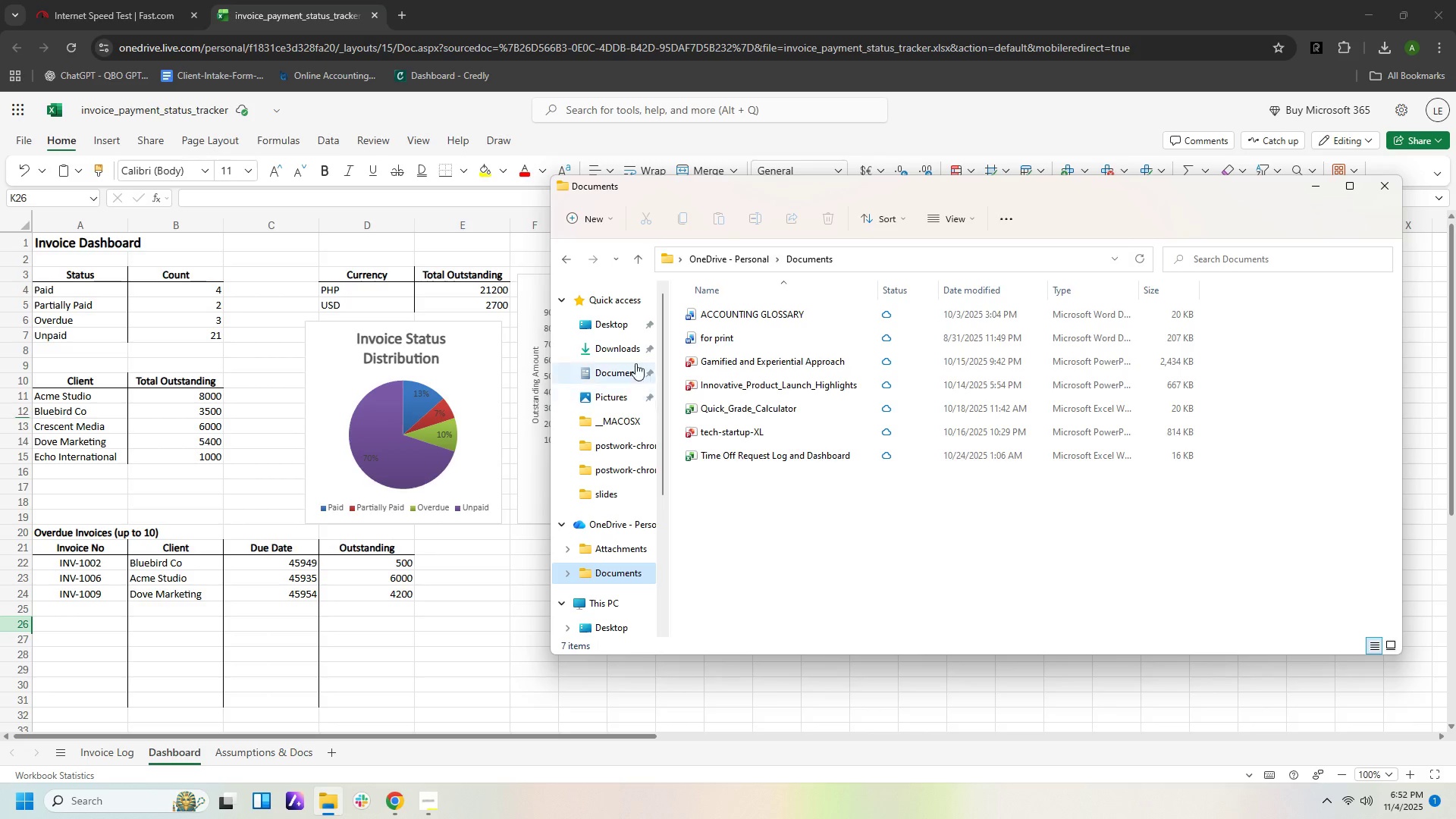 
left_click([634, 351])
 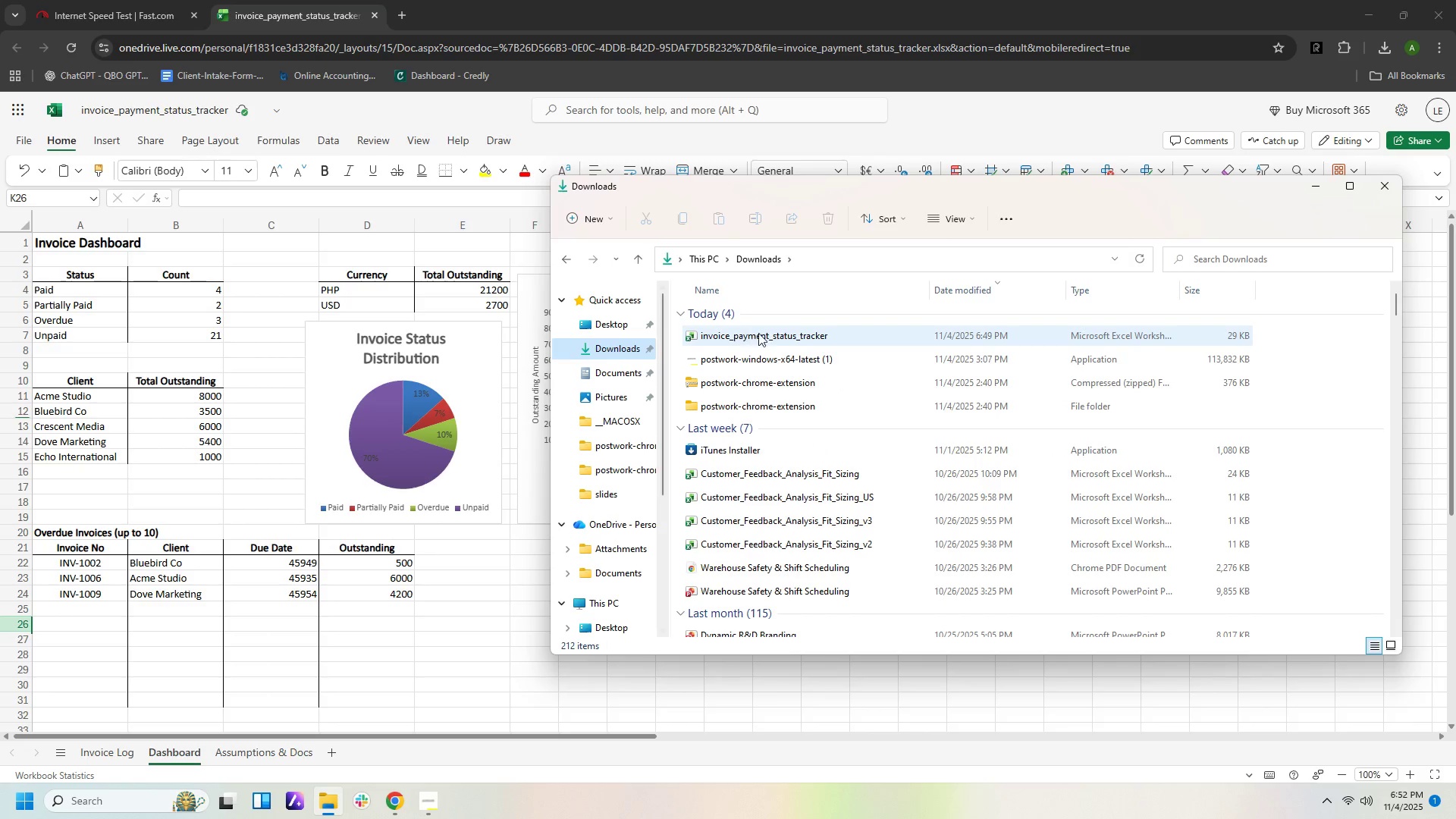 
mouse_move([789, 338])
 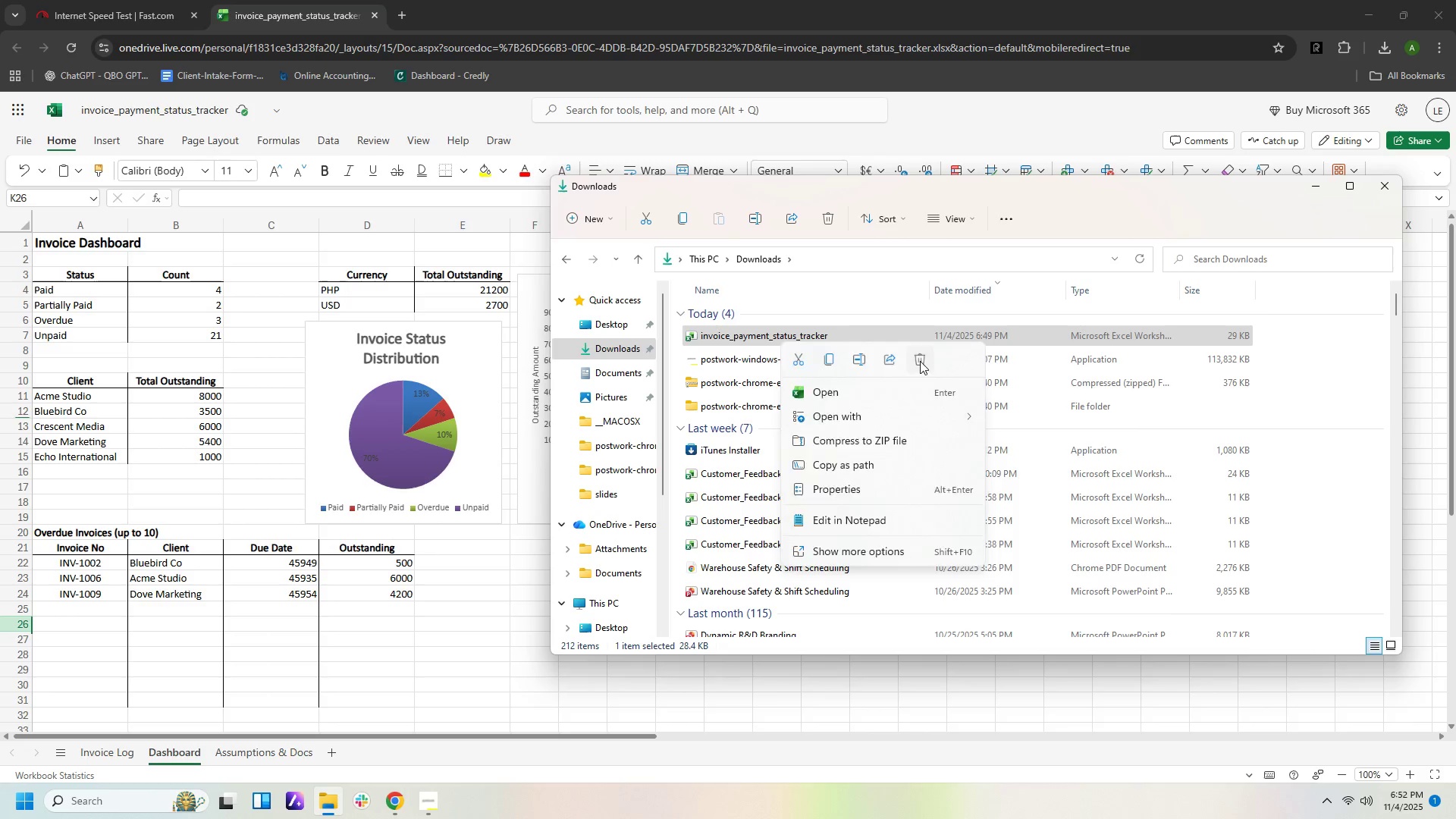 
left_click([920, 361])
 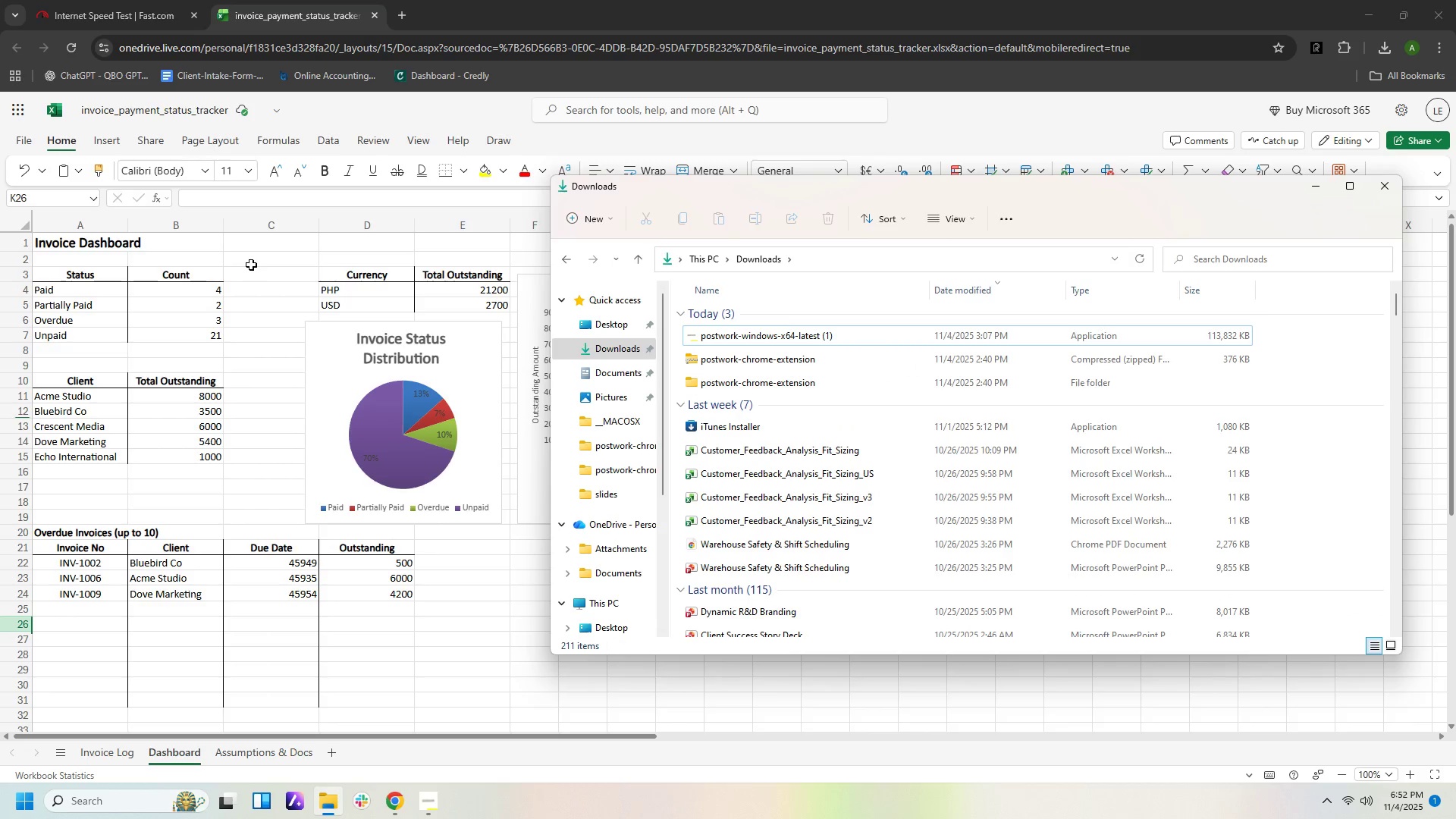 
left_click([250, 263])
 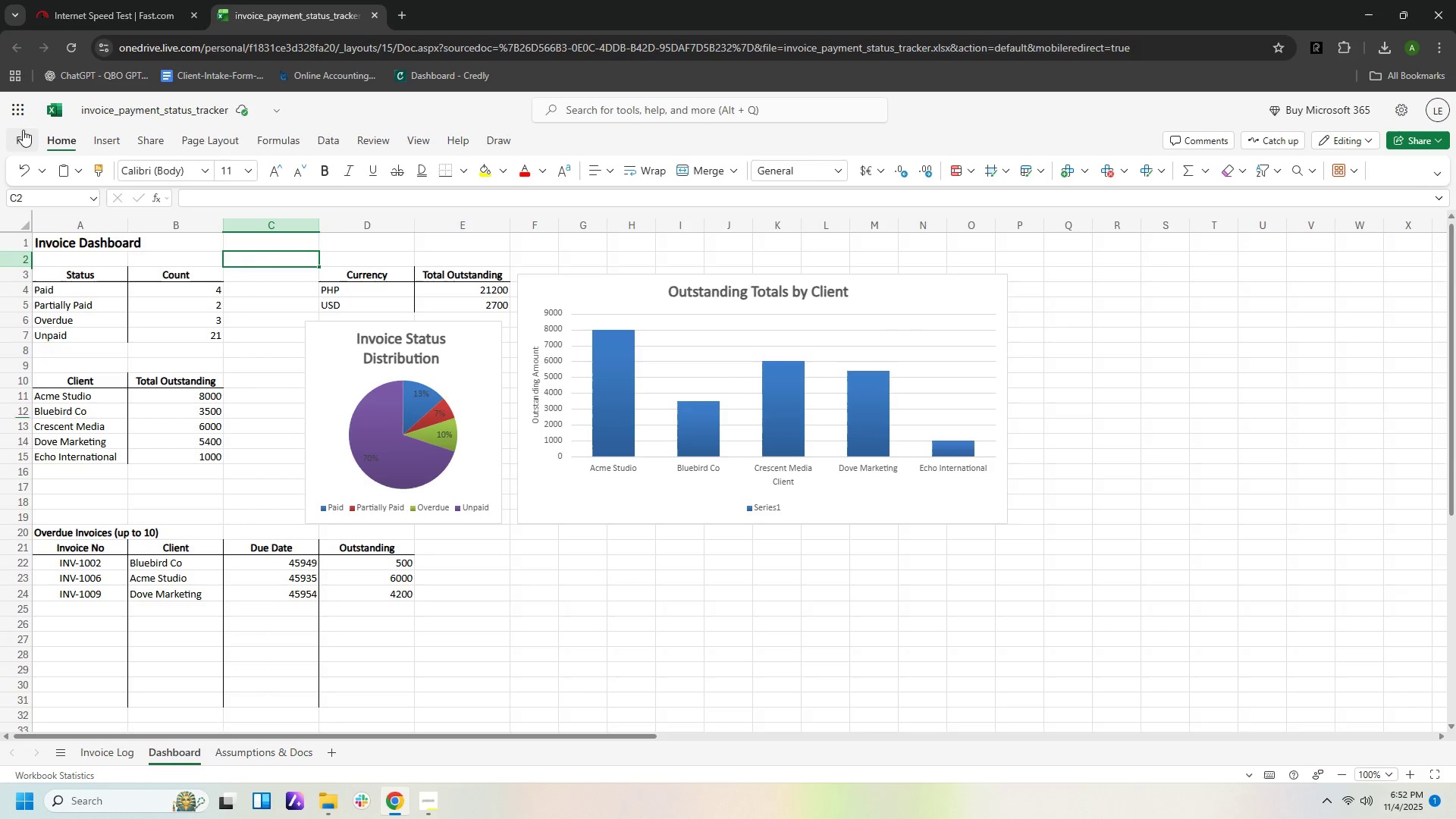 
left_click([22, 136])
 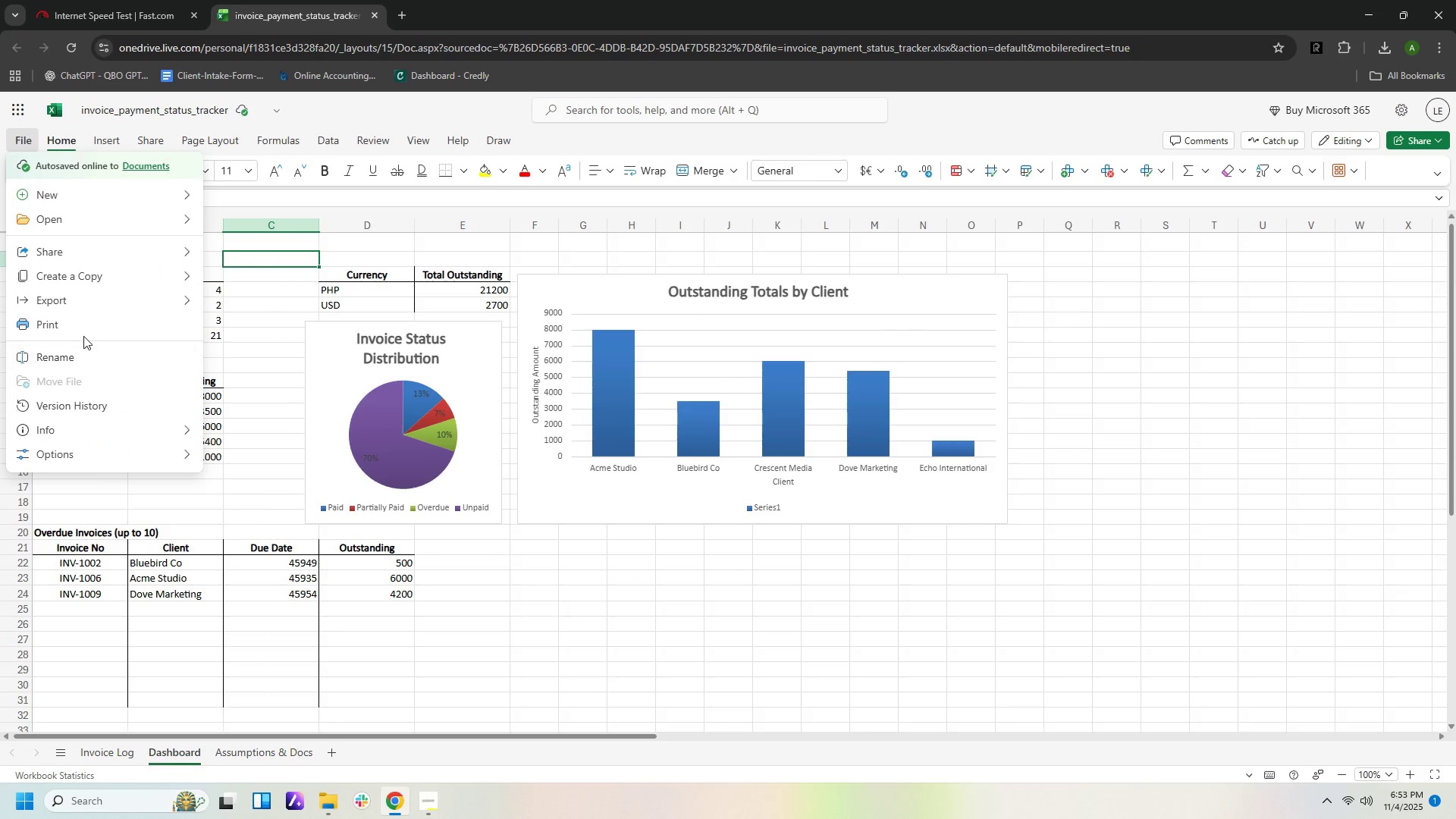 
mouse_move([113, 230])
 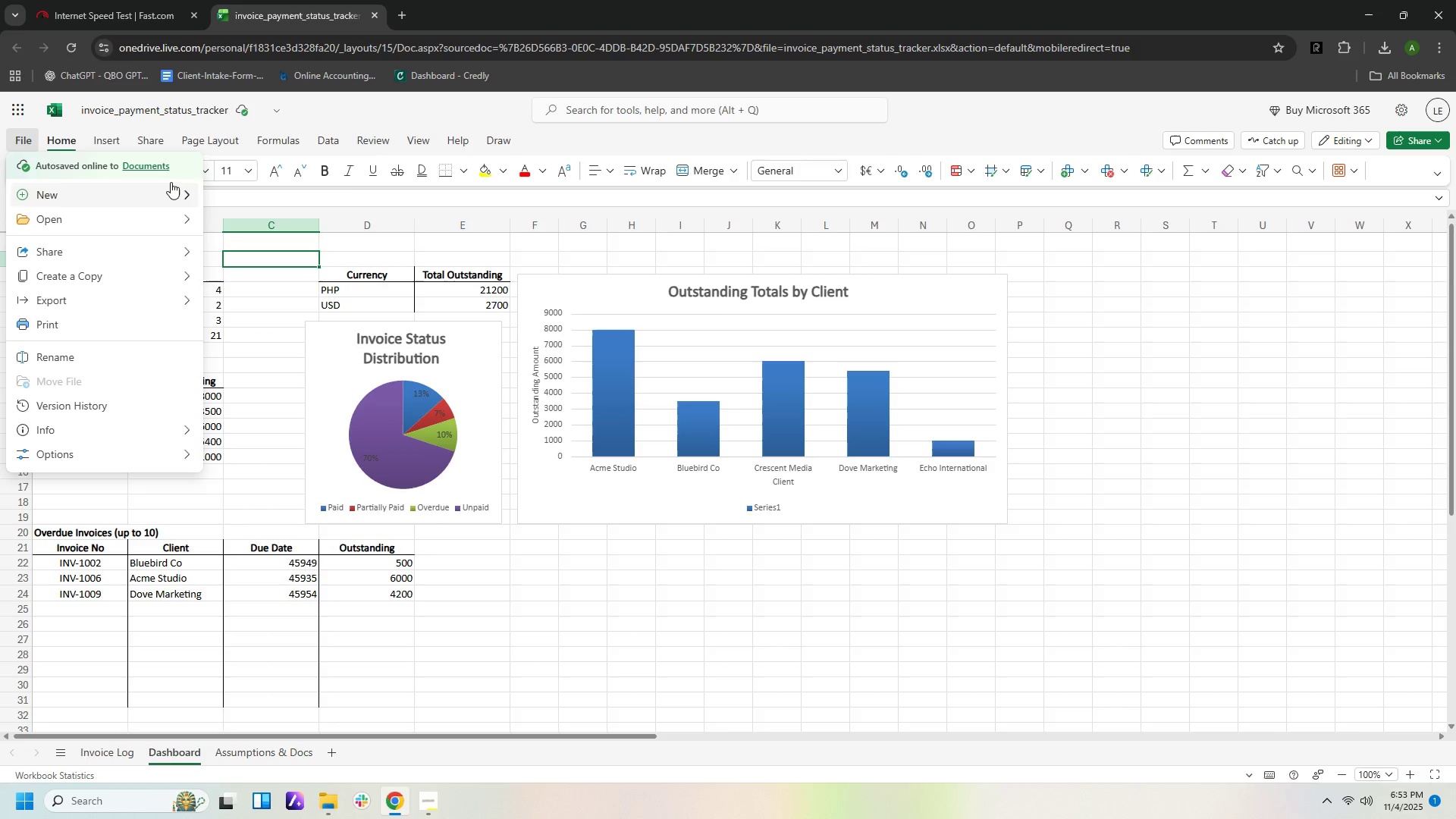 
left_click([325, 115])
 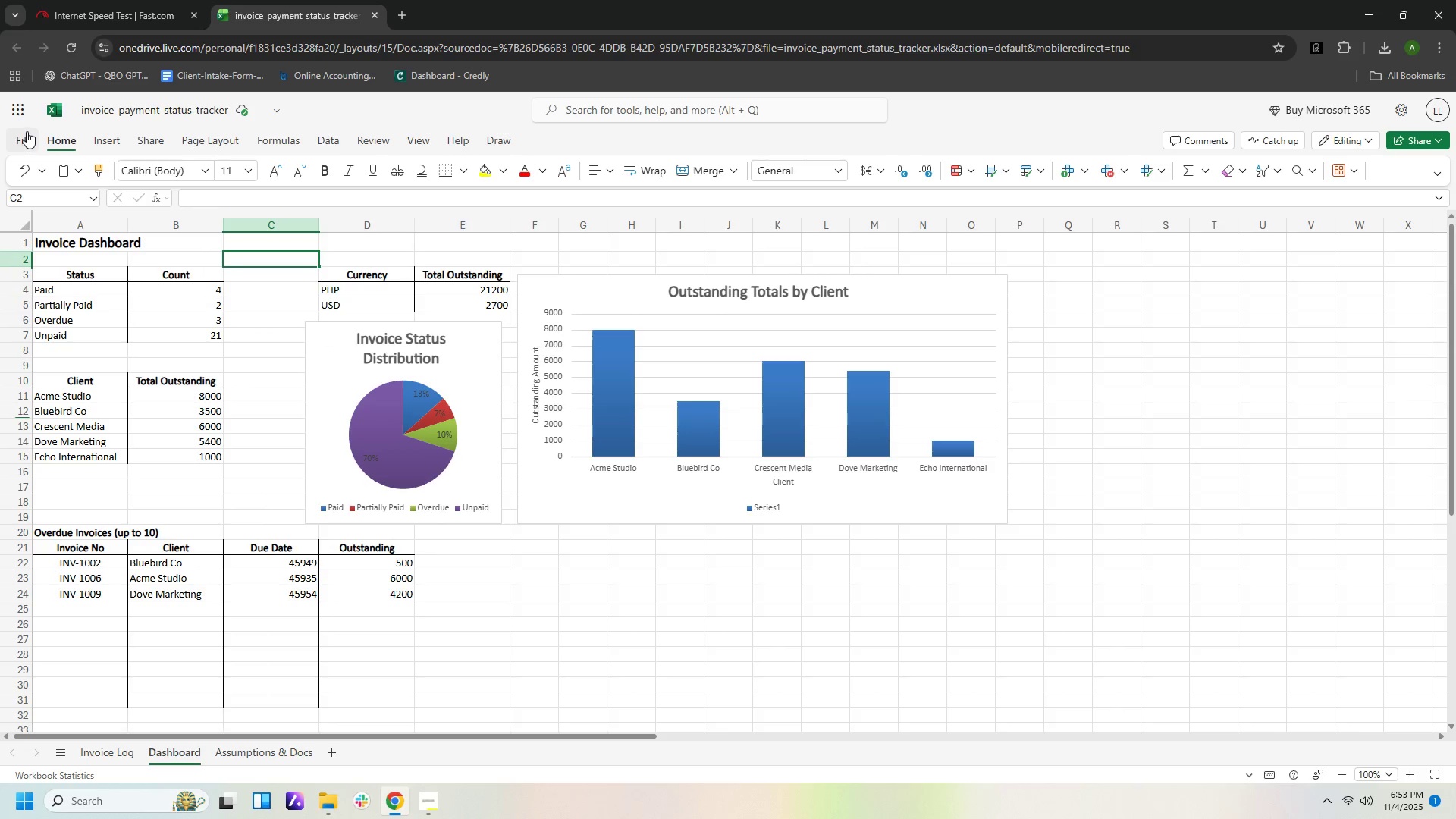 
left_click([21, 139])
 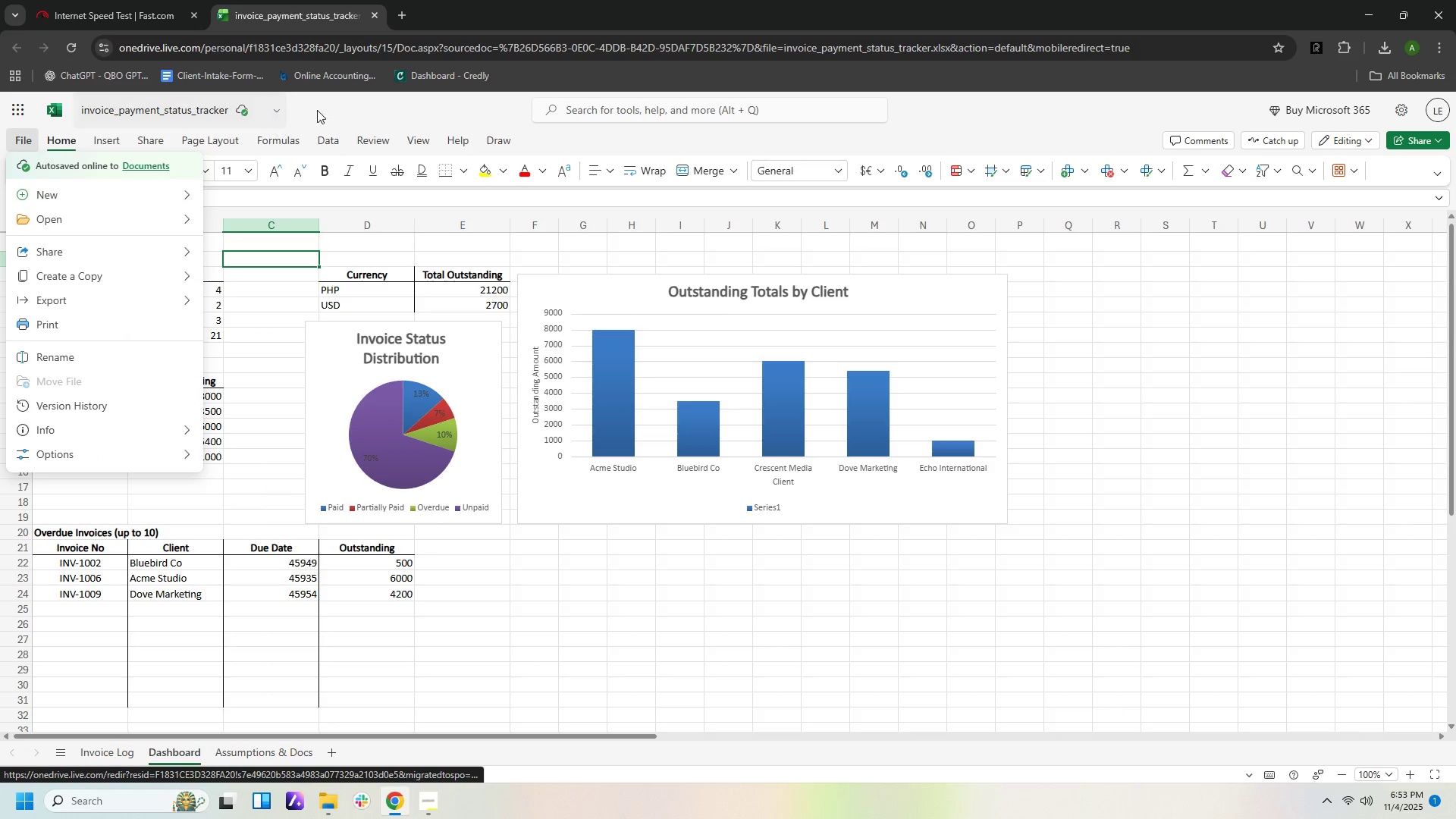 
left_click([352, 106])
 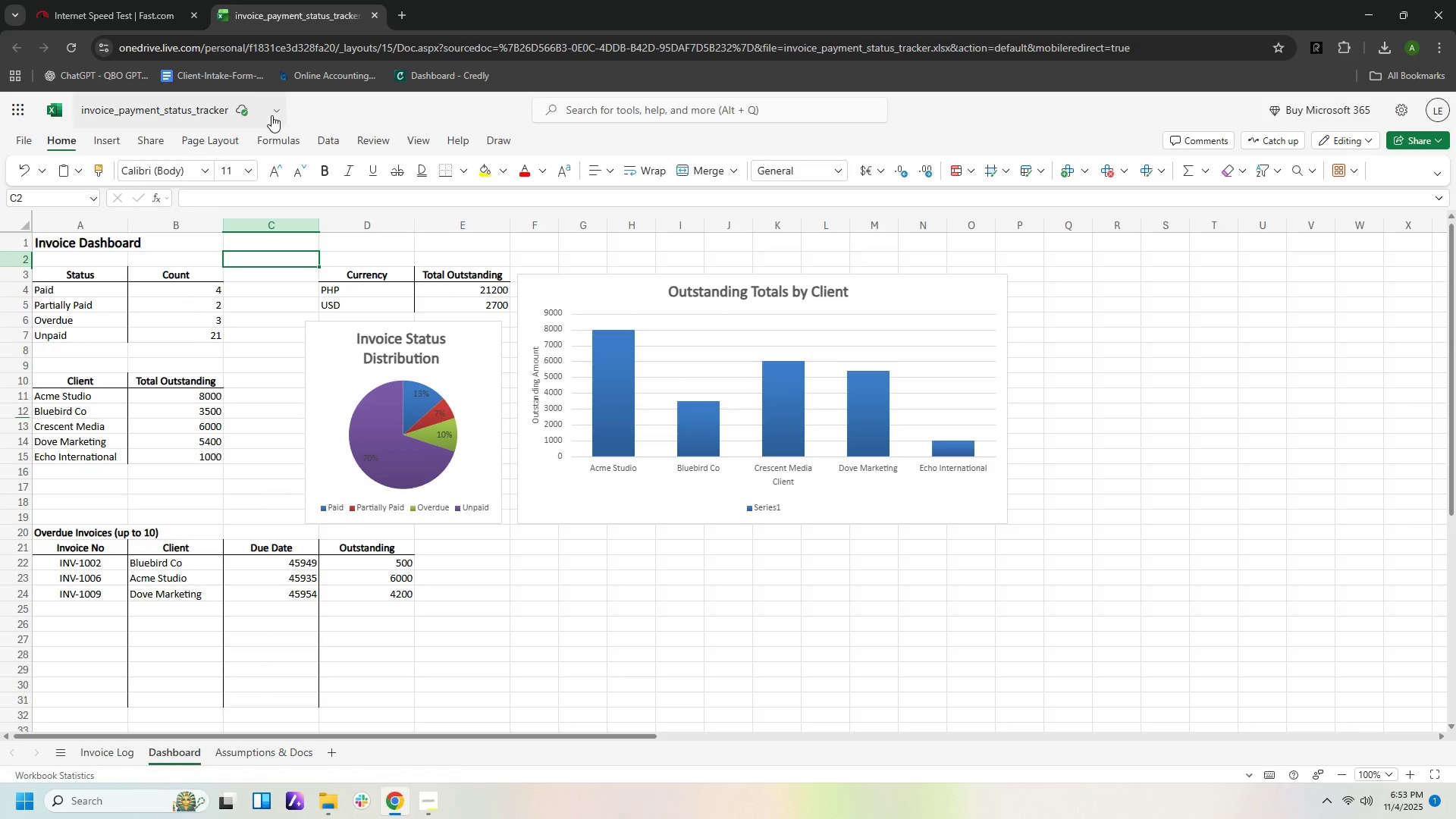 
left_click([271, 115])
 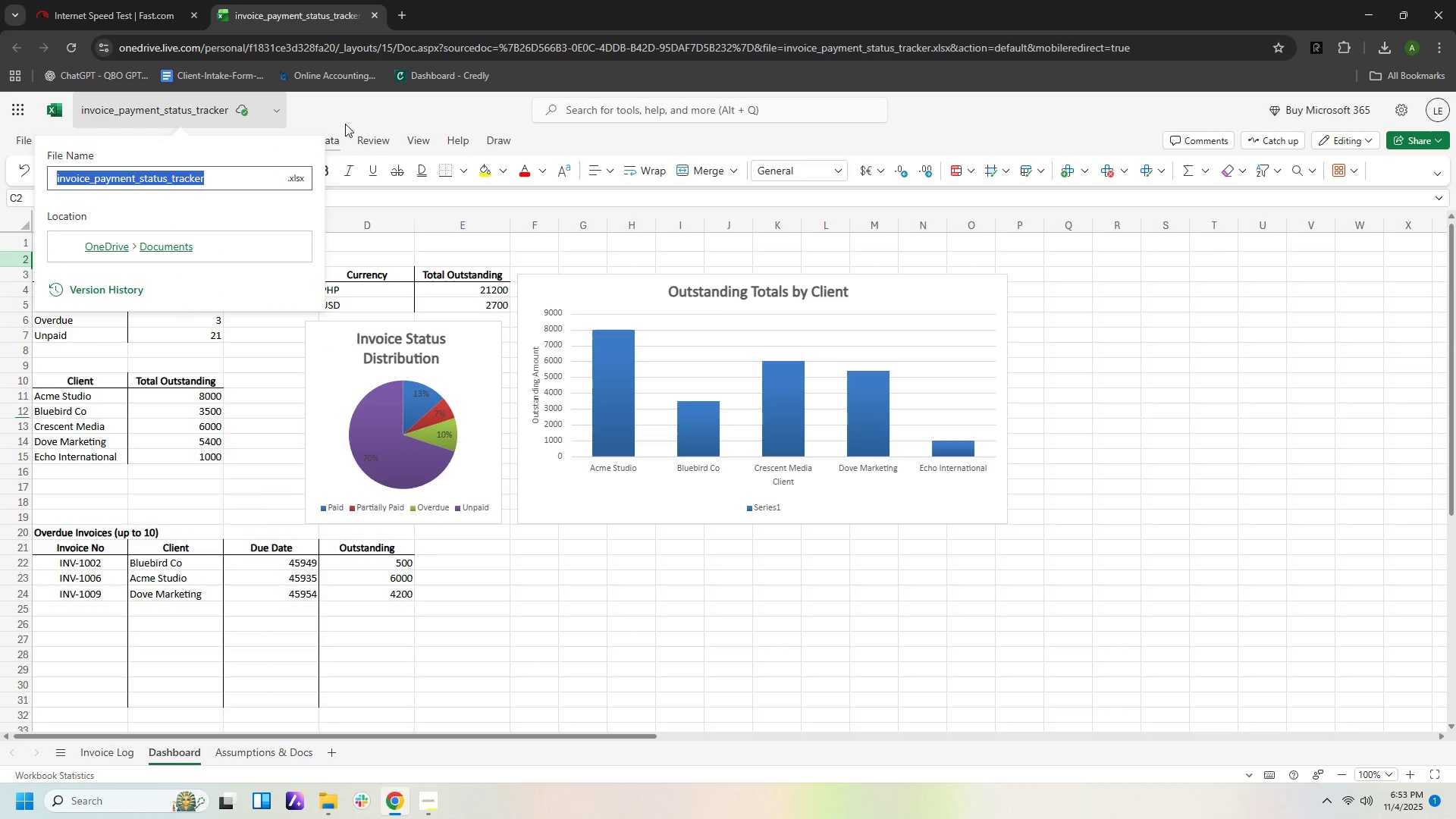 
left_click([355, 111])
 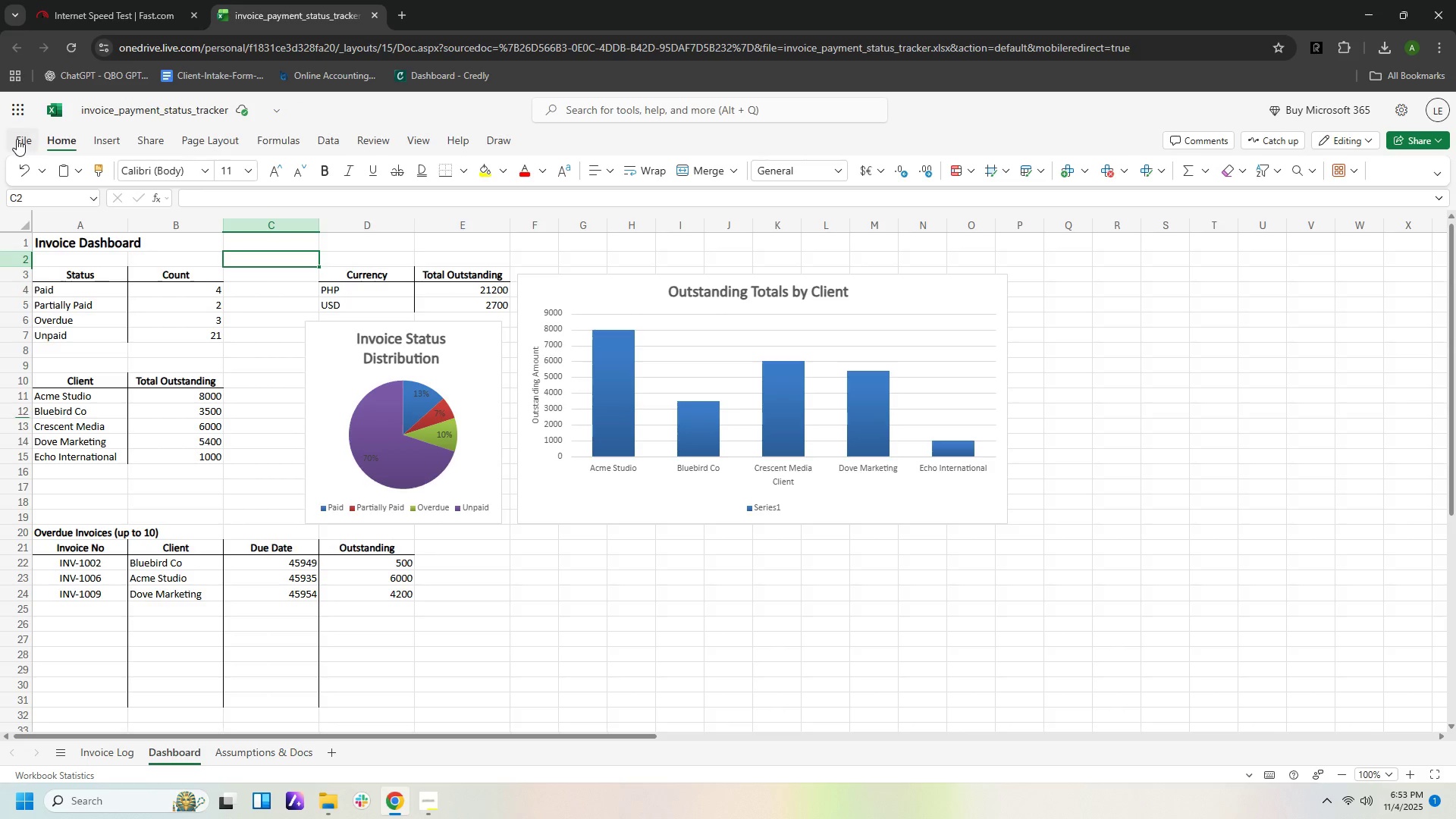 
left_click([17, 139])
 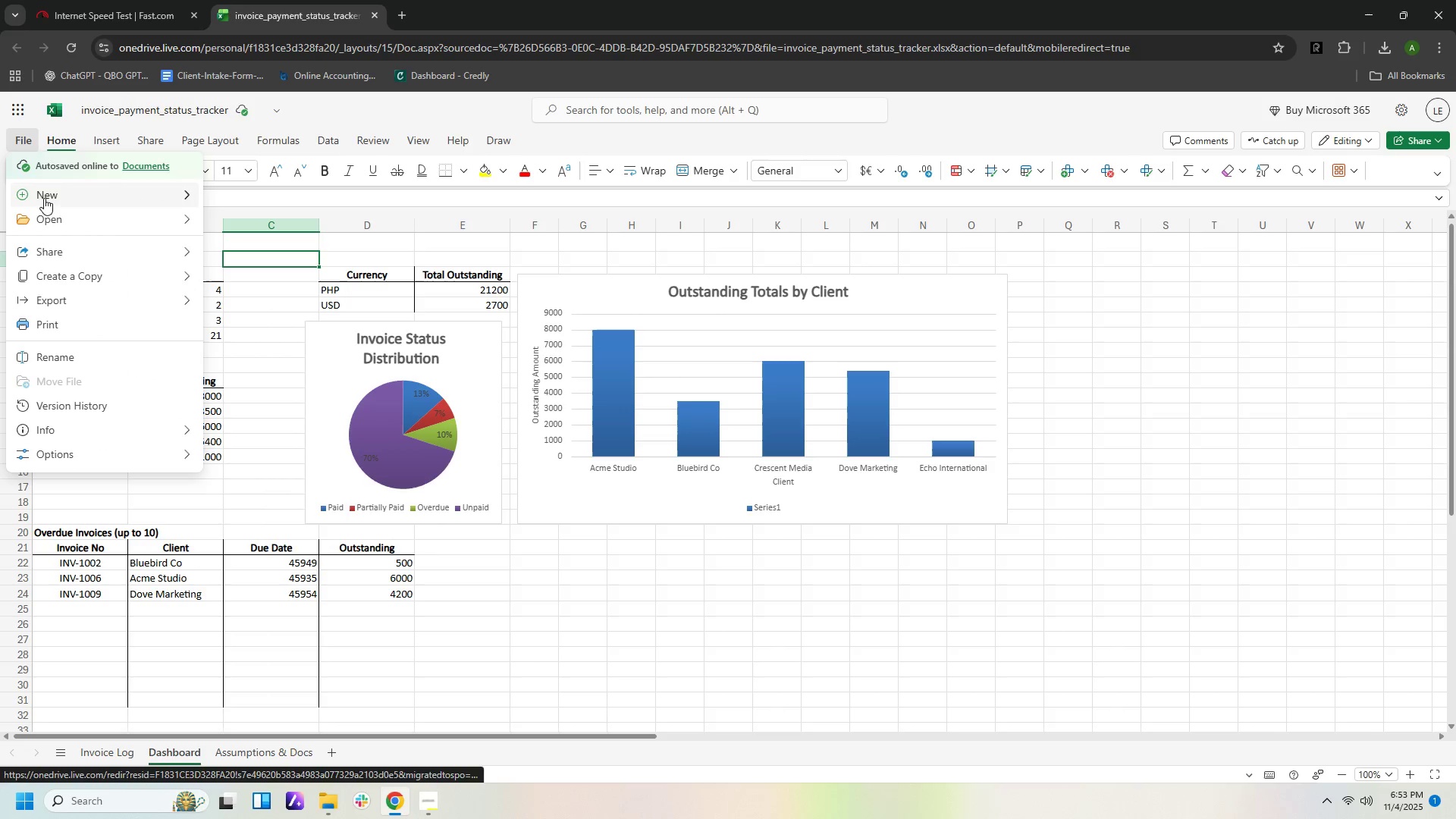 
mouse_move([123, 208])
 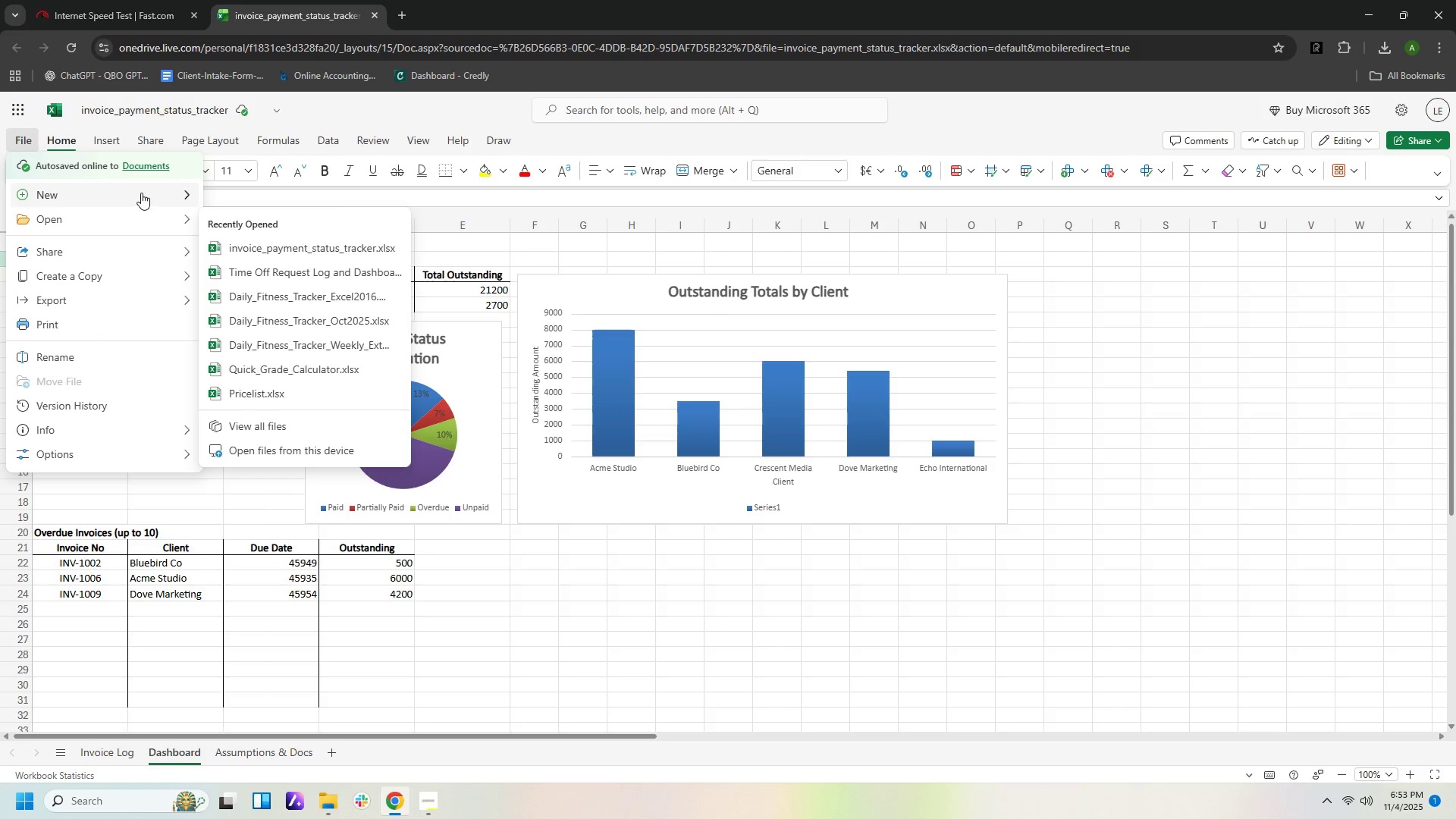 
mouse_move([141, 213])
 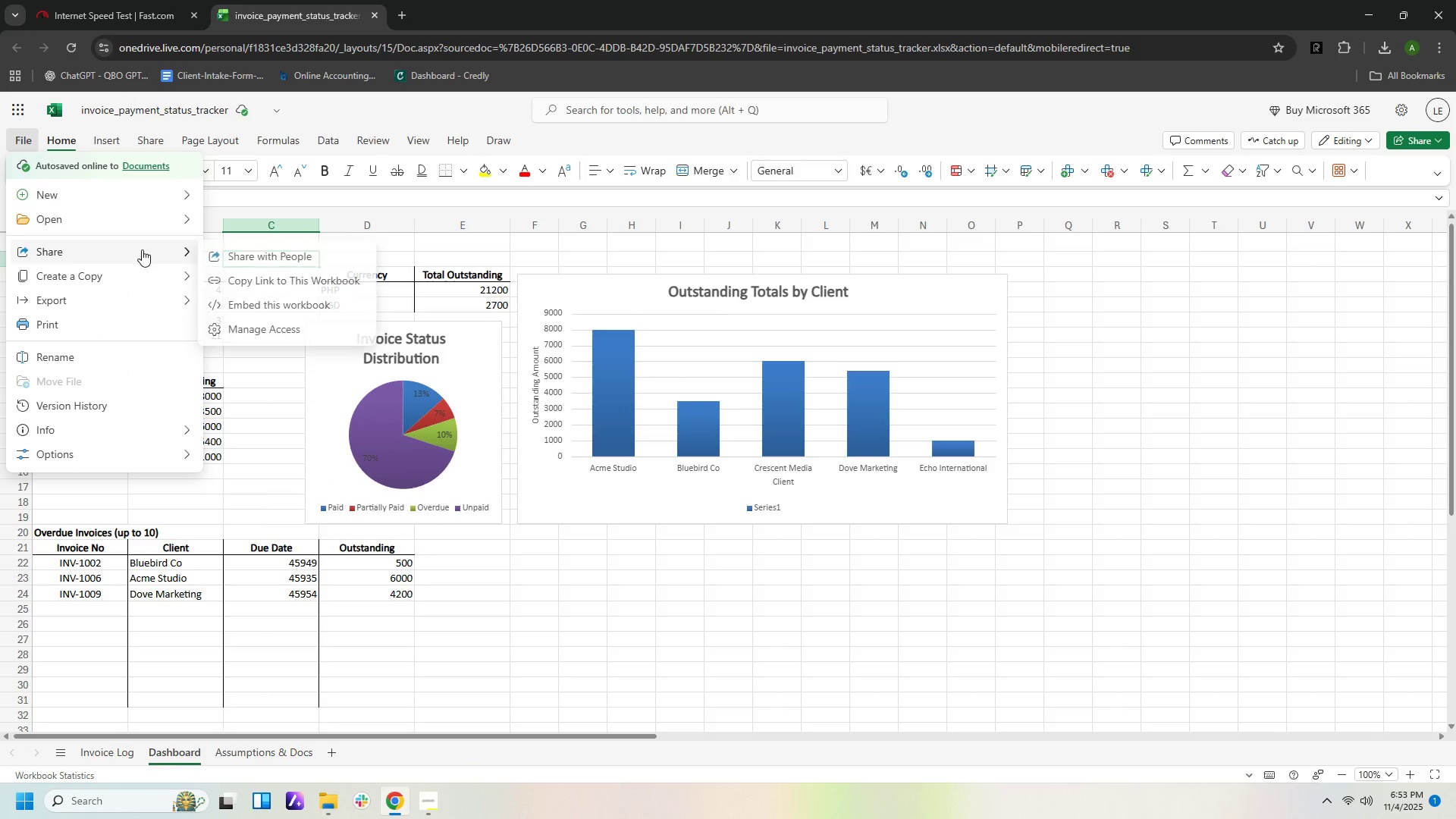 